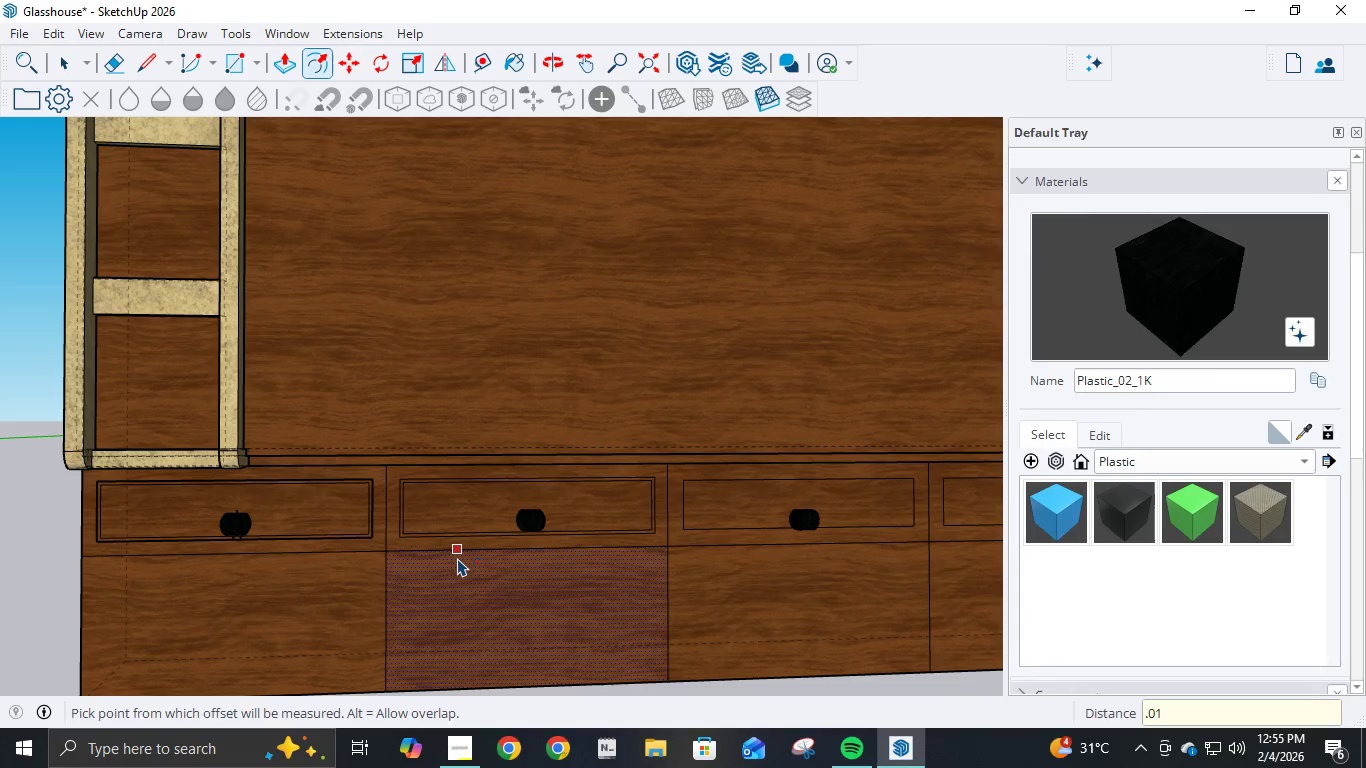 
hold_key(key=ControlLeft, duration=0.34)
 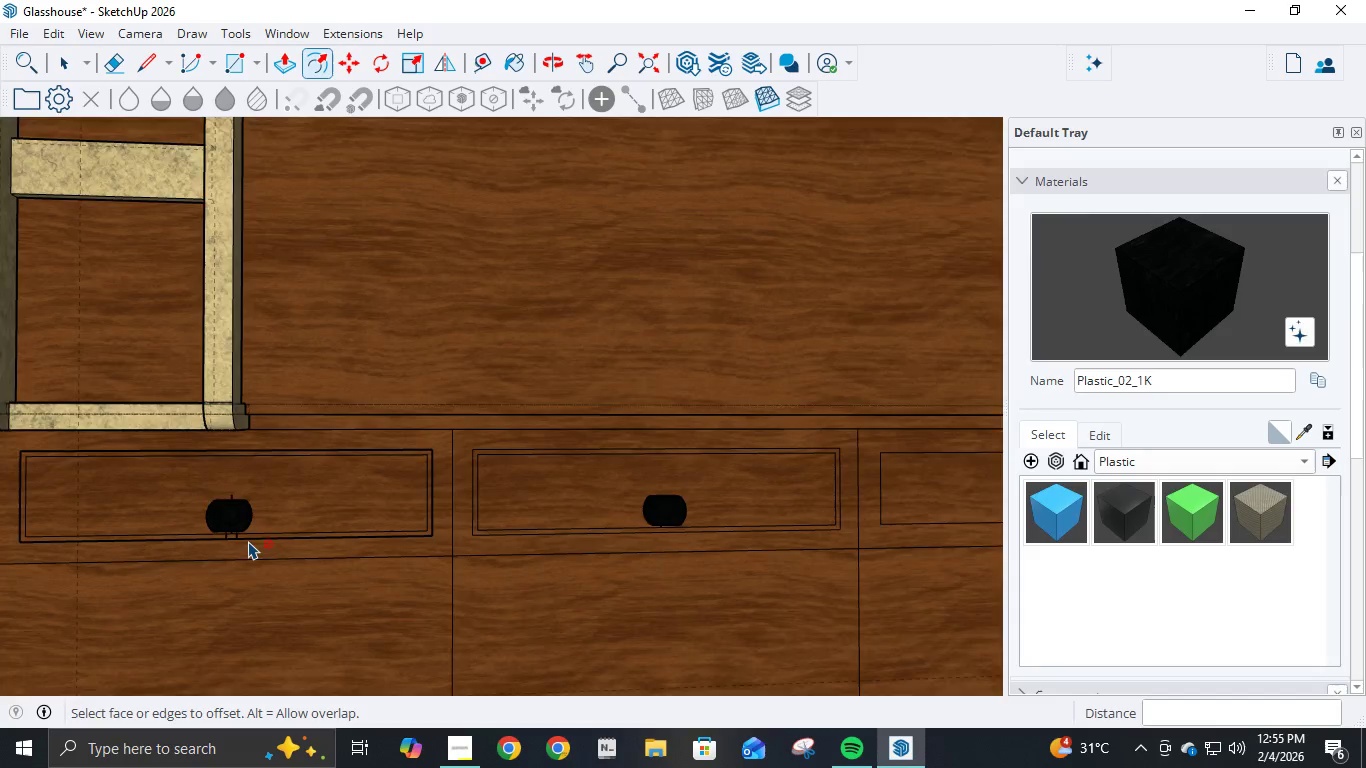 
scroll: coordinate [248, 541], scroll_direction: up, amount: 14.0
 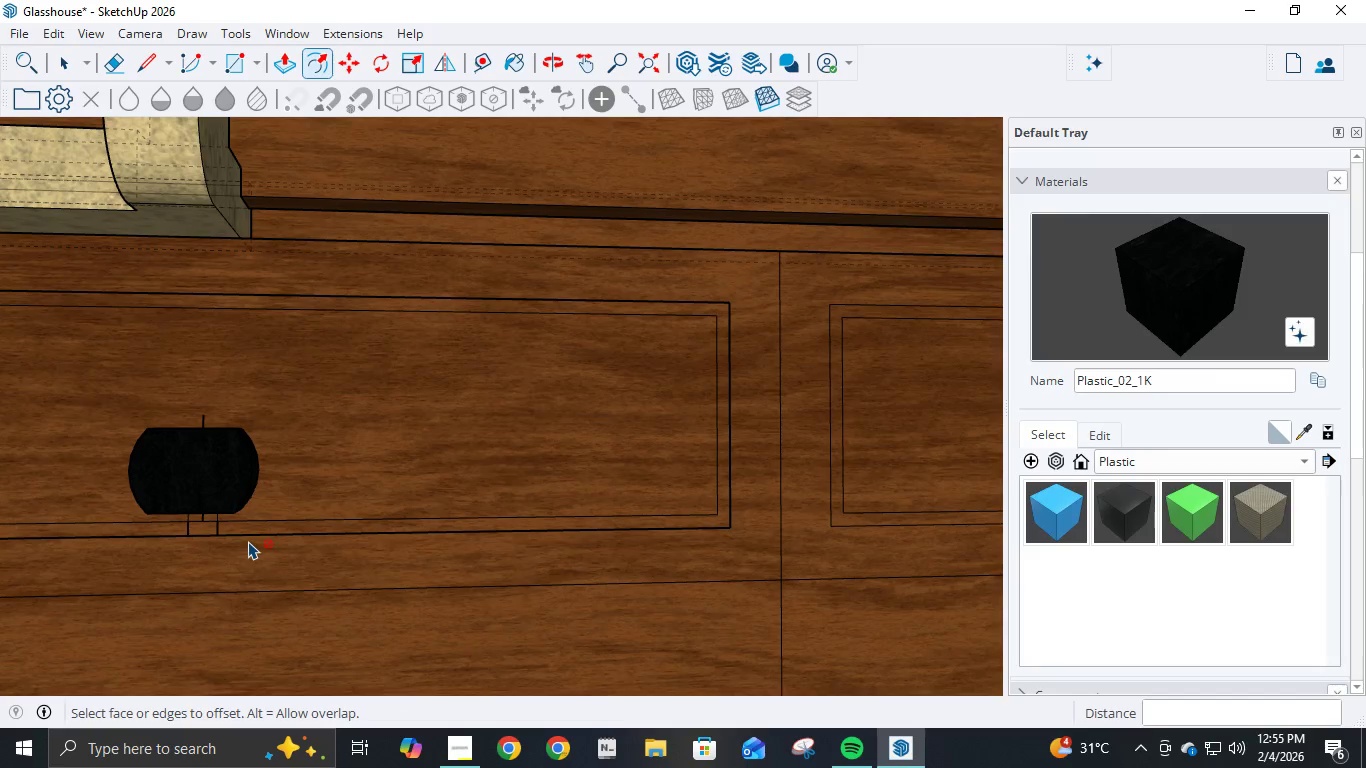 
key(Control+Z)
 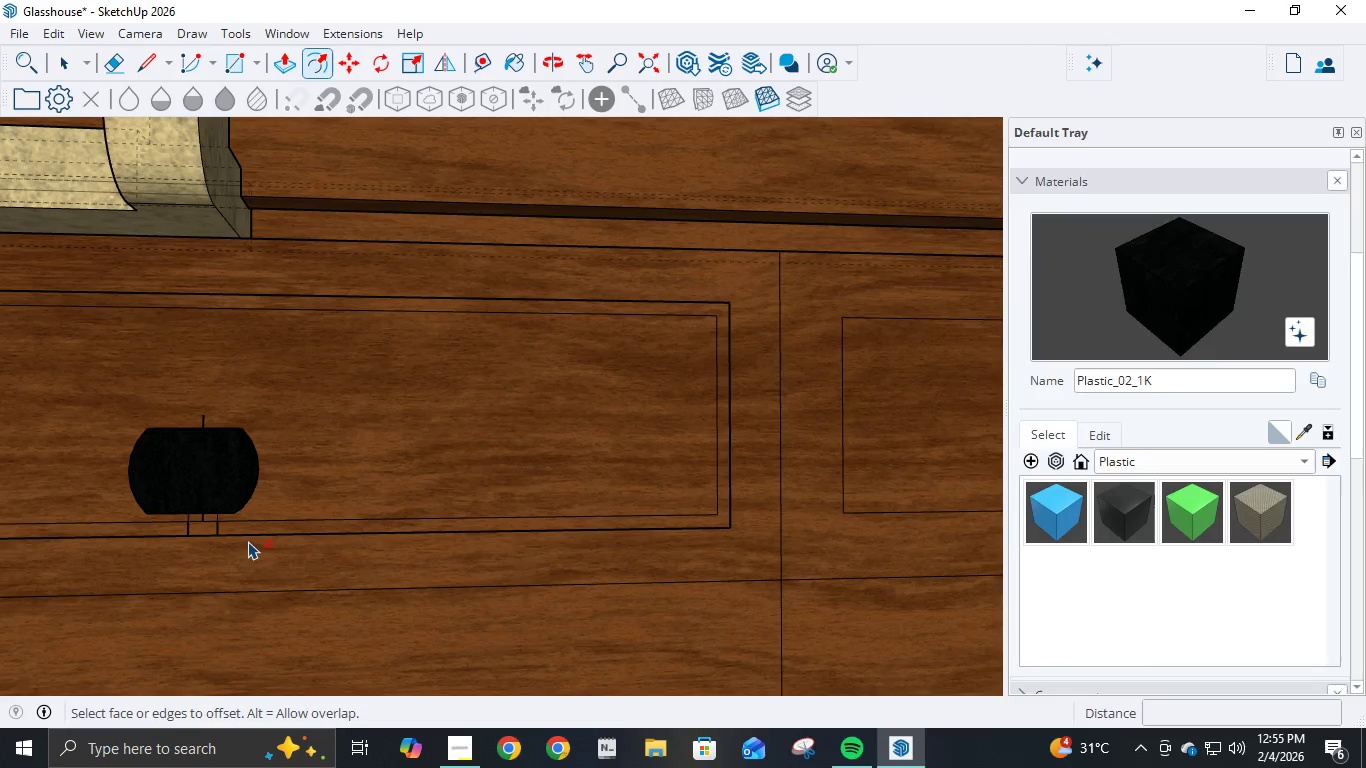 
key(Control+Z)
 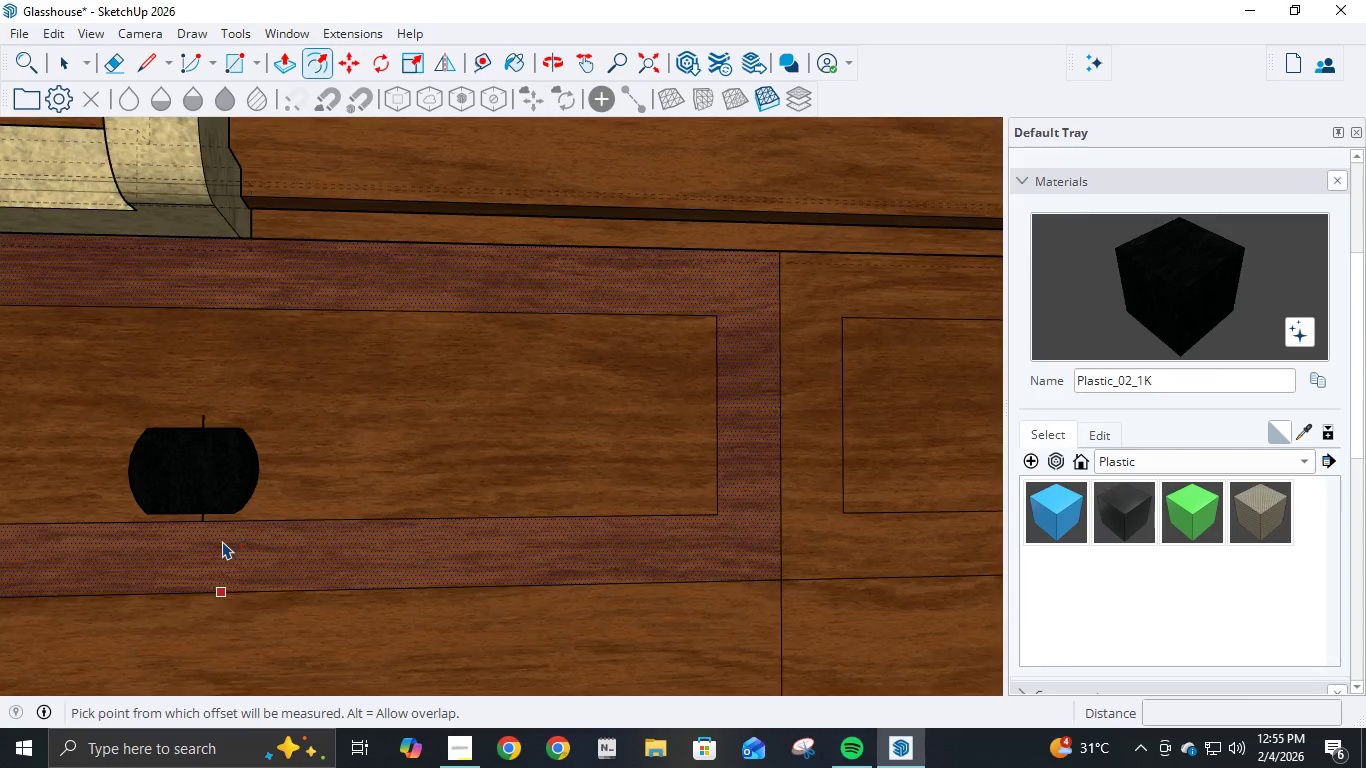 
scroll: coordinate [220, 542], scroll_direction: up, amount: 5.0
 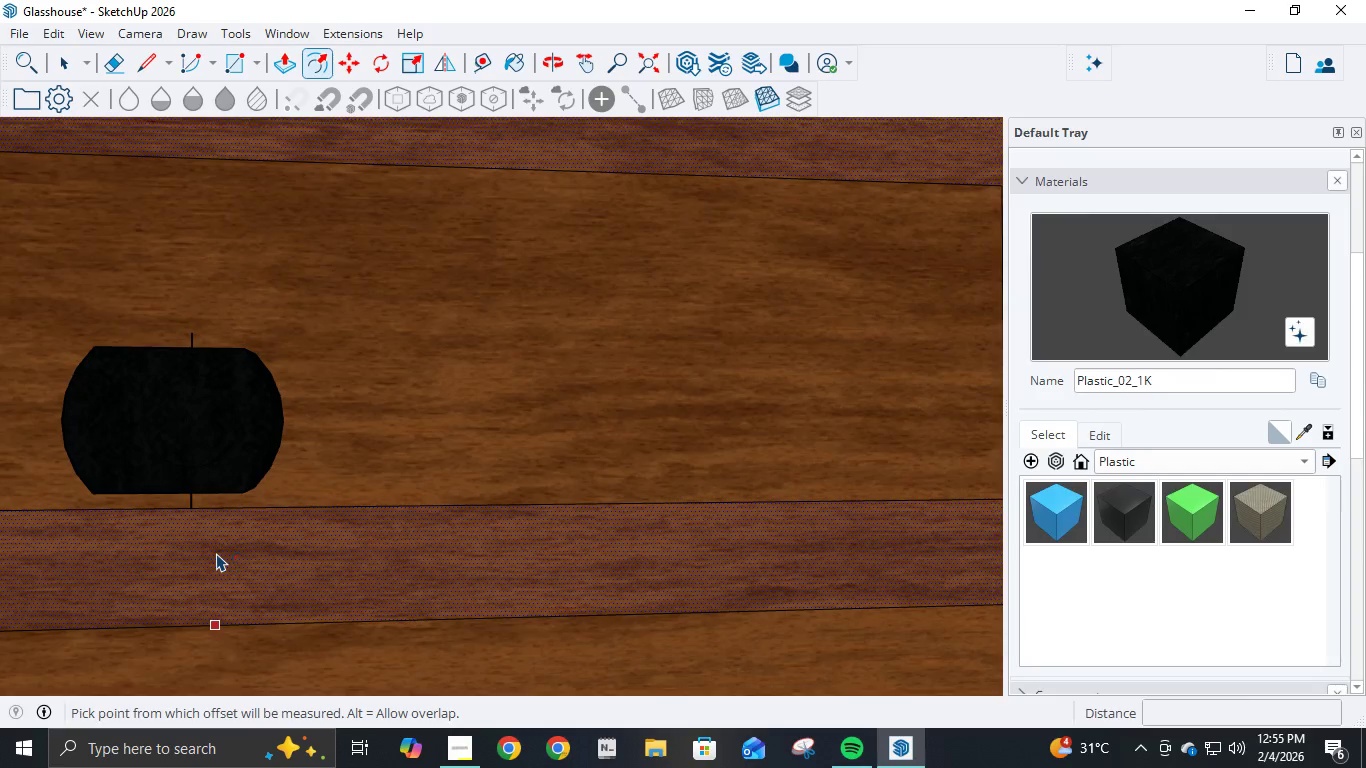 
scroll: coordinate [216, 553], scroll_direction: down, amount: 4.0
 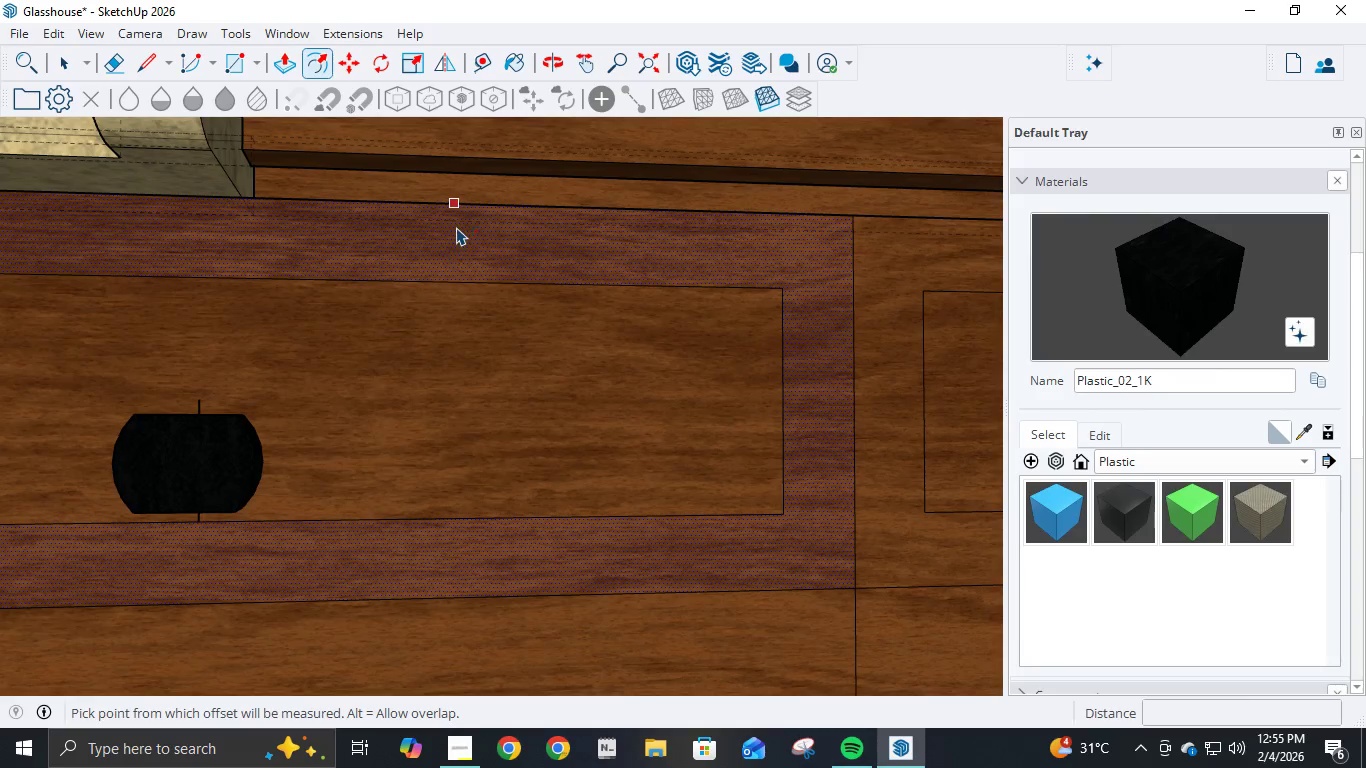 
left_click([456, 227])
 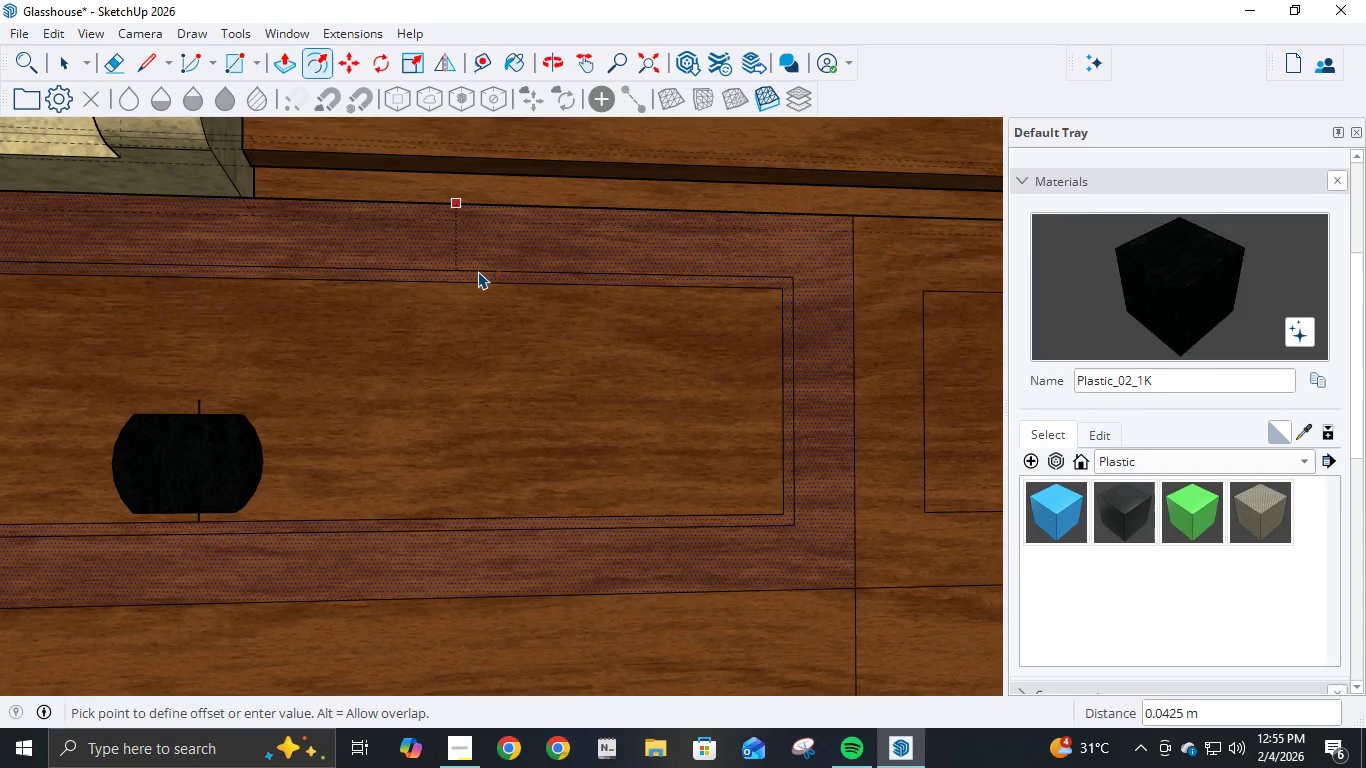 
key(NumpadDecimal)
 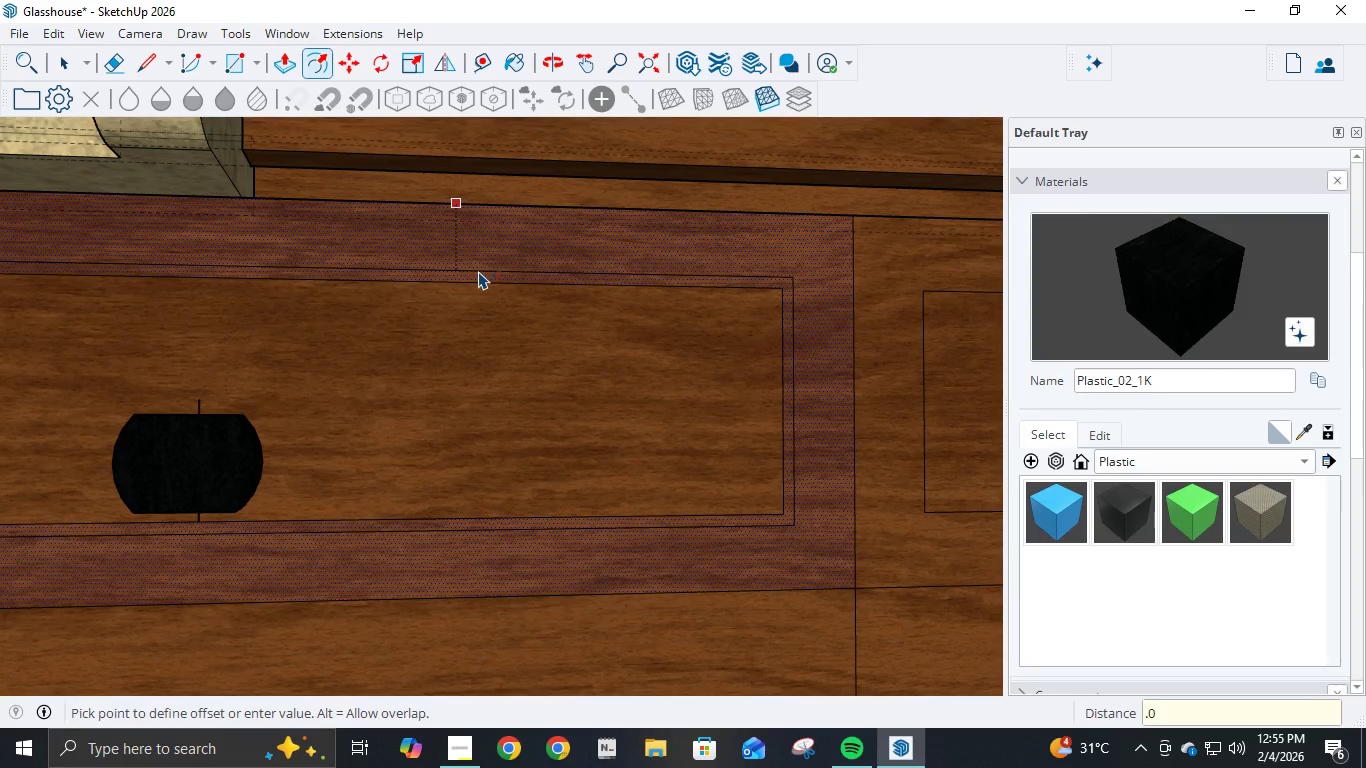 
key(Numpad0)
 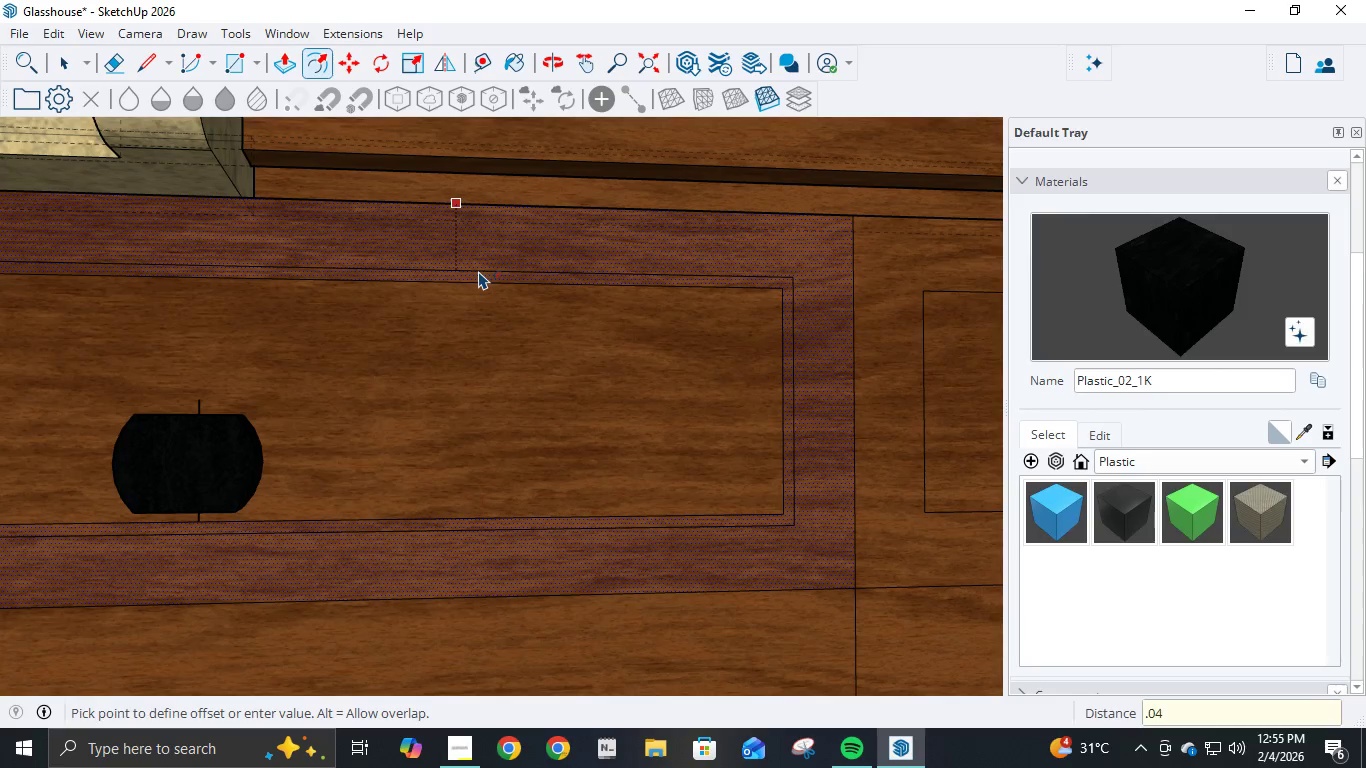 
key(Numpad4)
 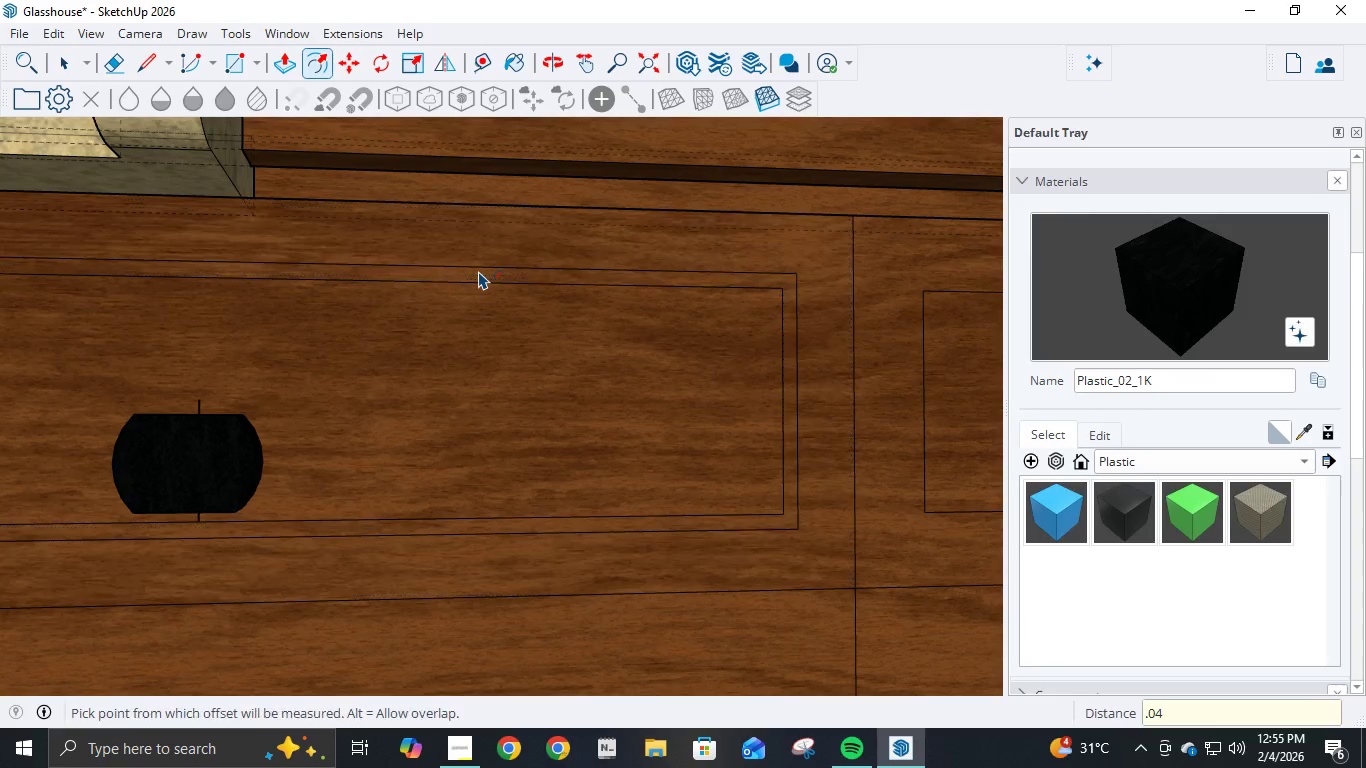 
key(NumpadEnter)
 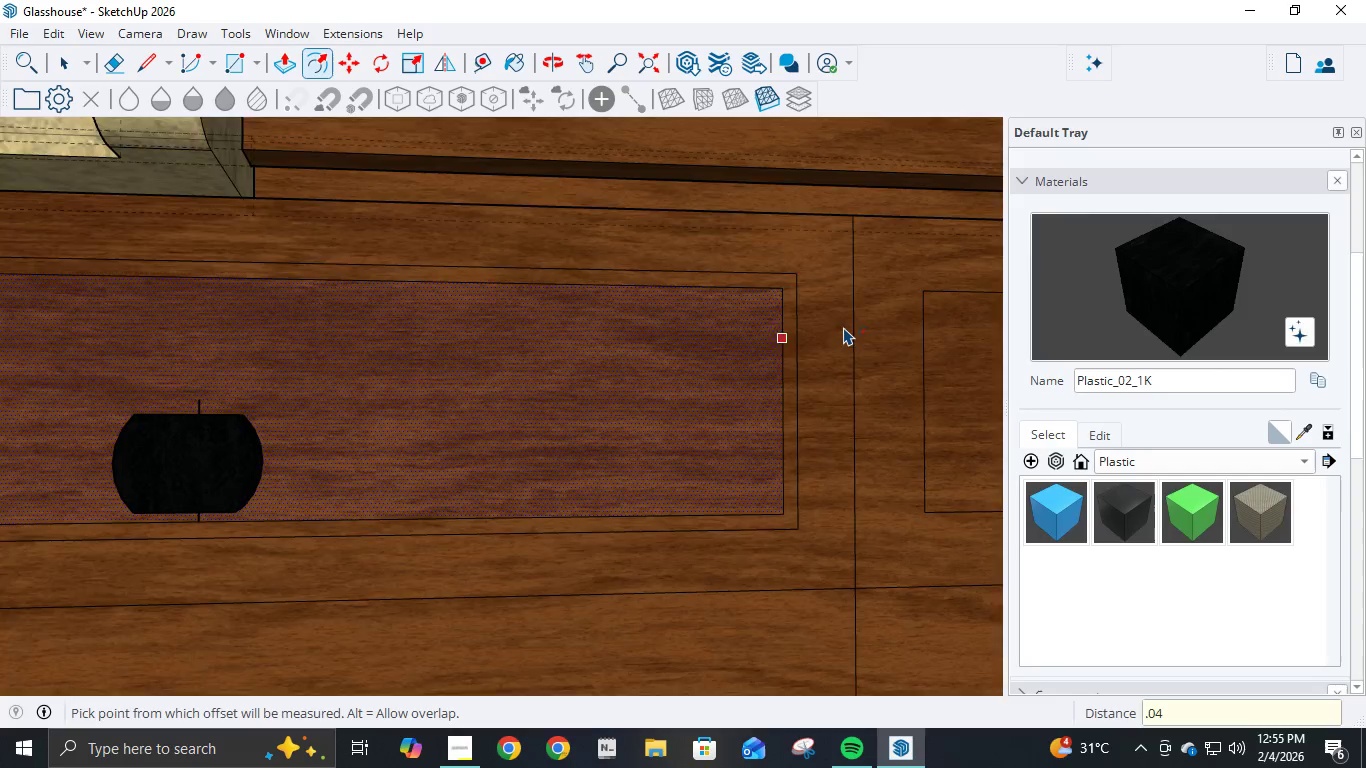 
scroll: coordinate [851, 331], scroll_direction: down, amount: 7.0
 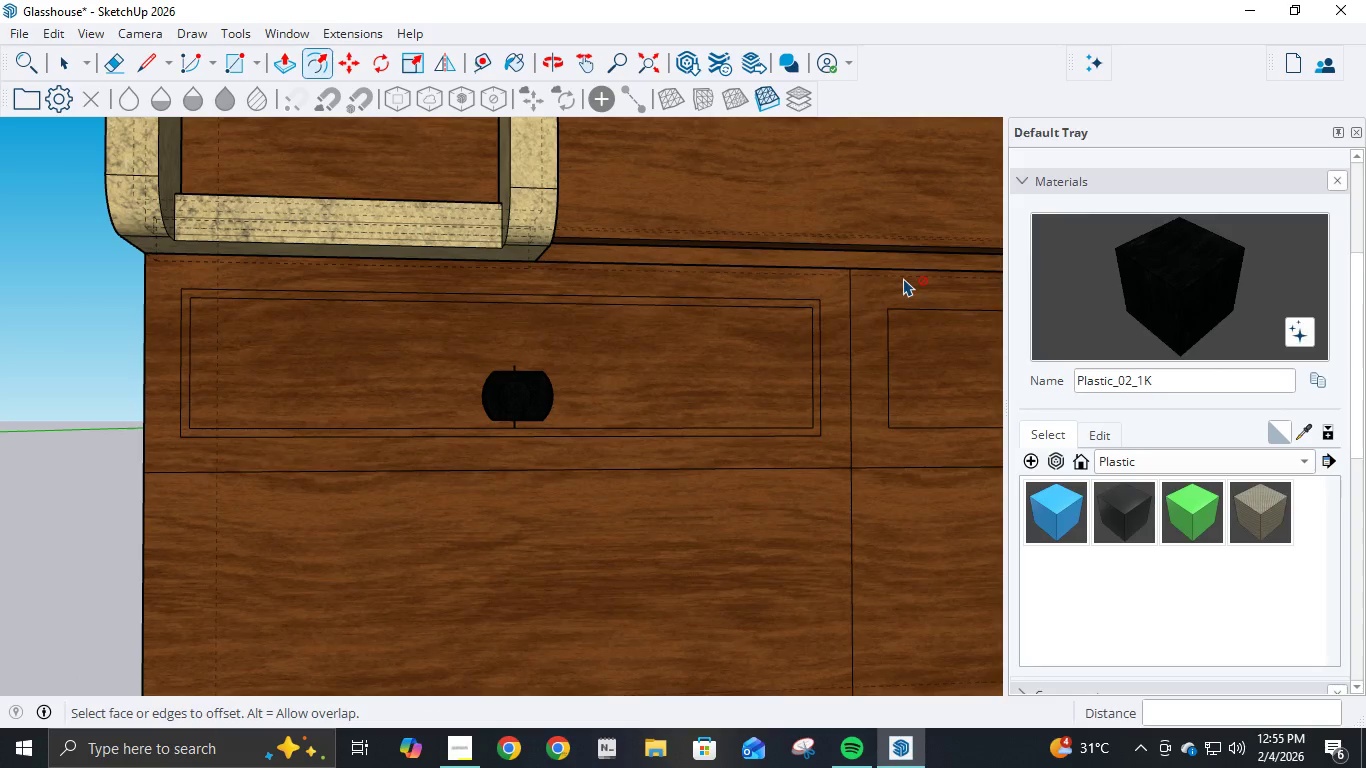 
left_click([903, 278])
 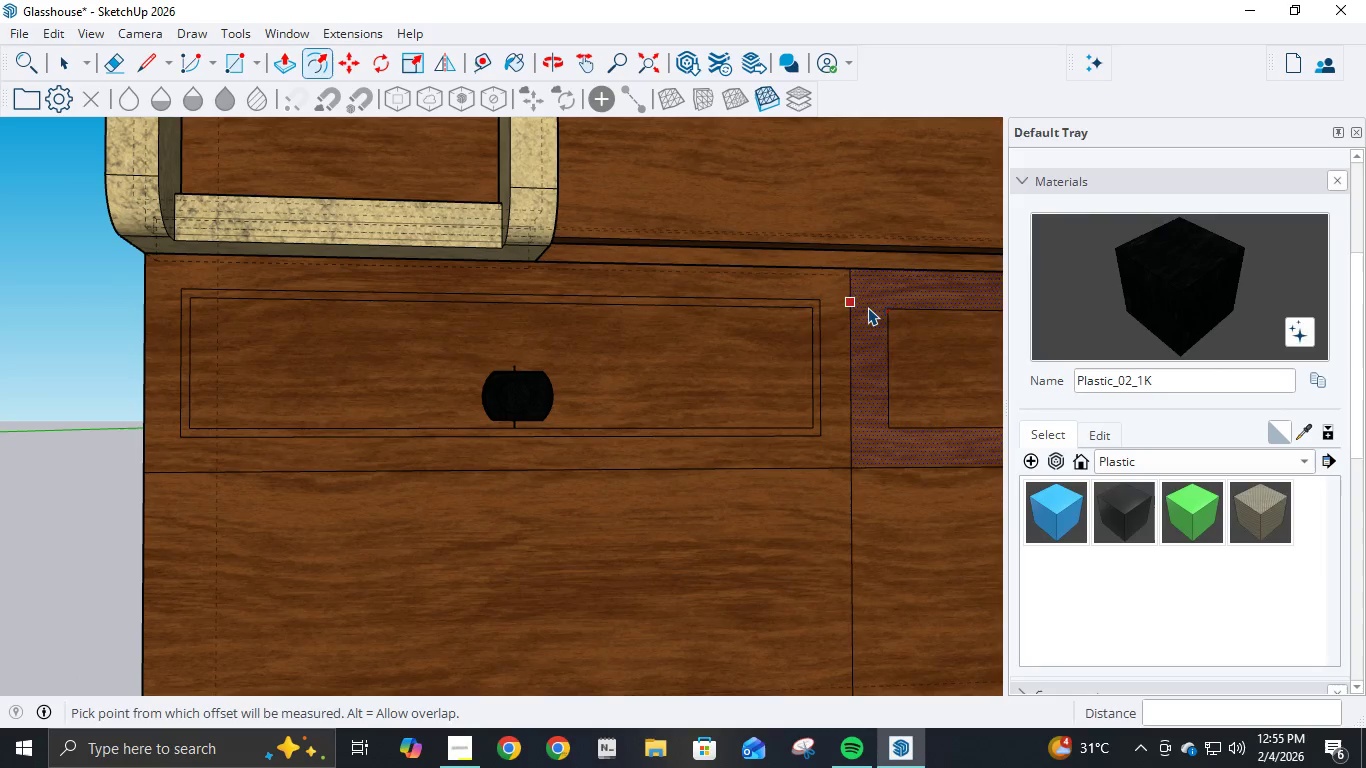 
left_click([868, 307])
 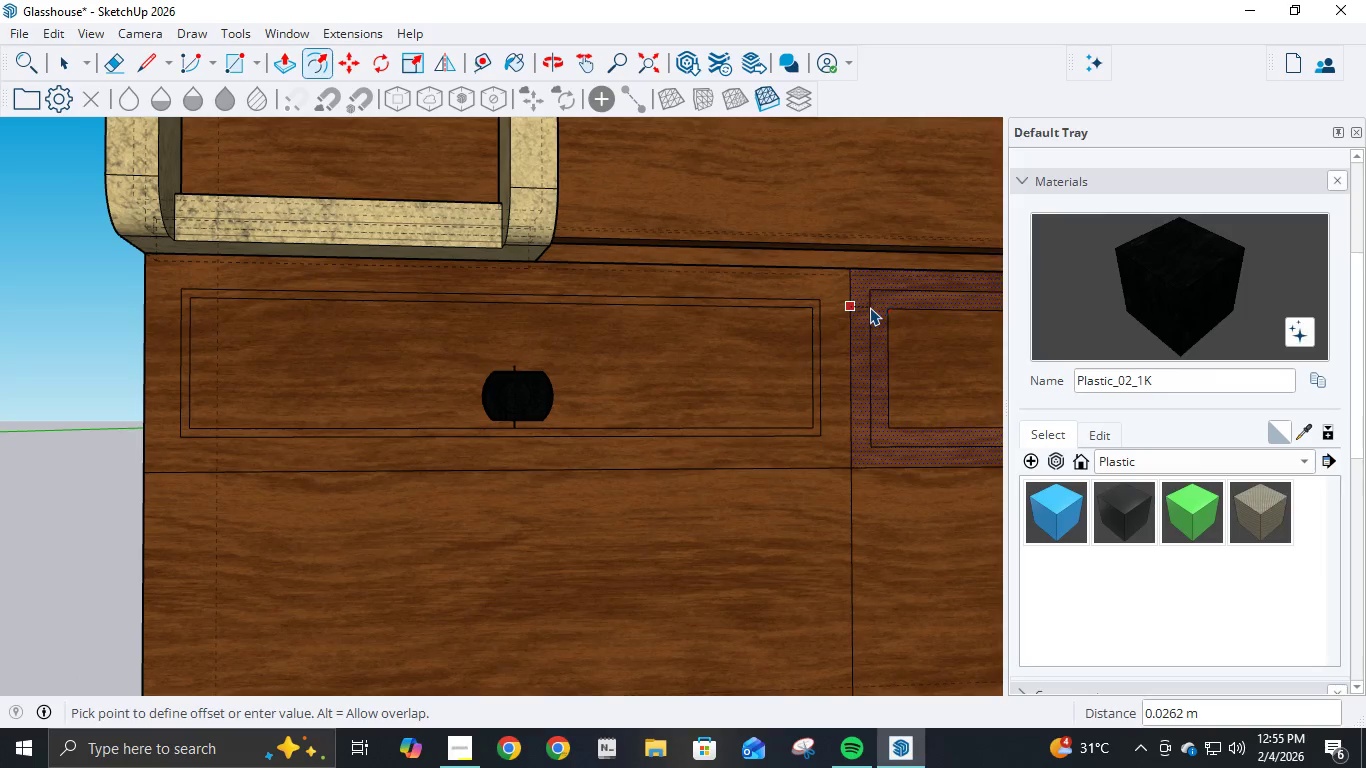 
key(NumpadDecimal)
 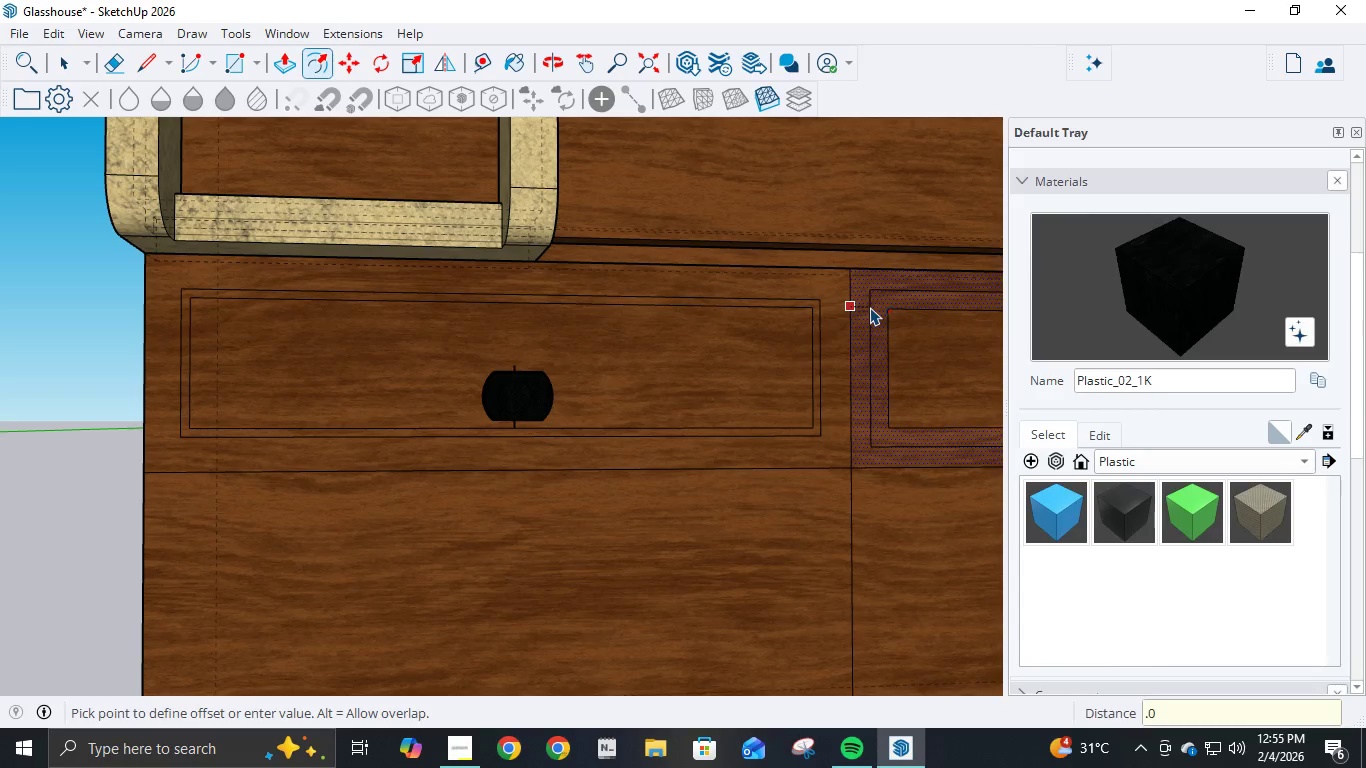 
key(Numpad0)
 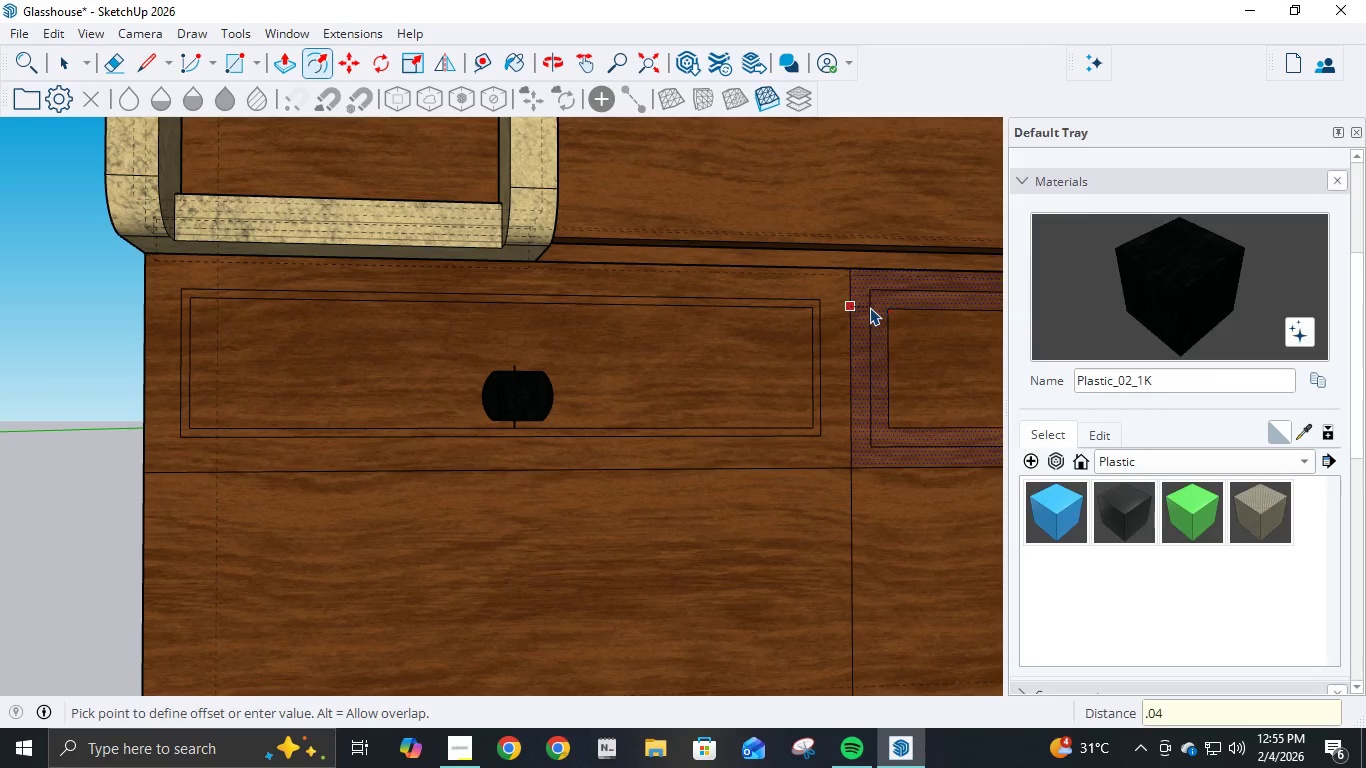 
key(Numpad4)
 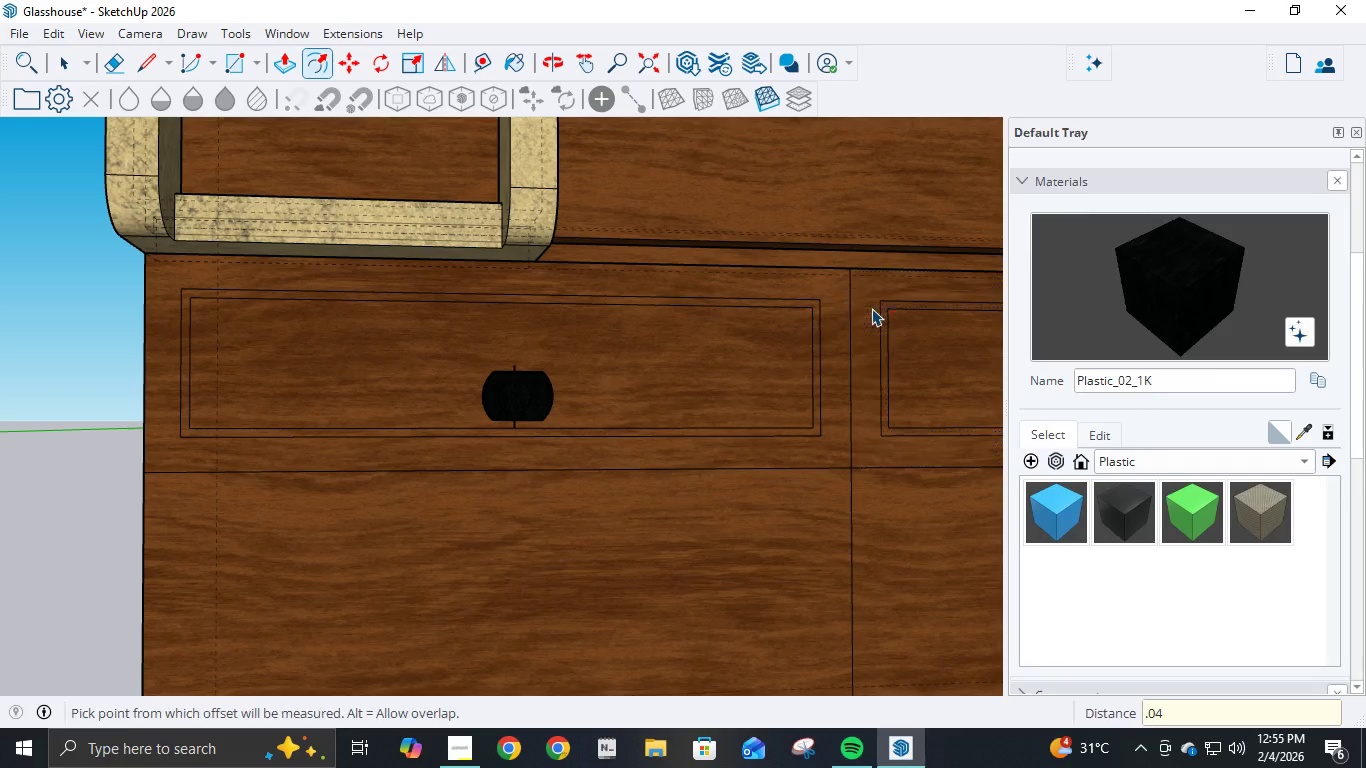 
key(NumpadEnter)
 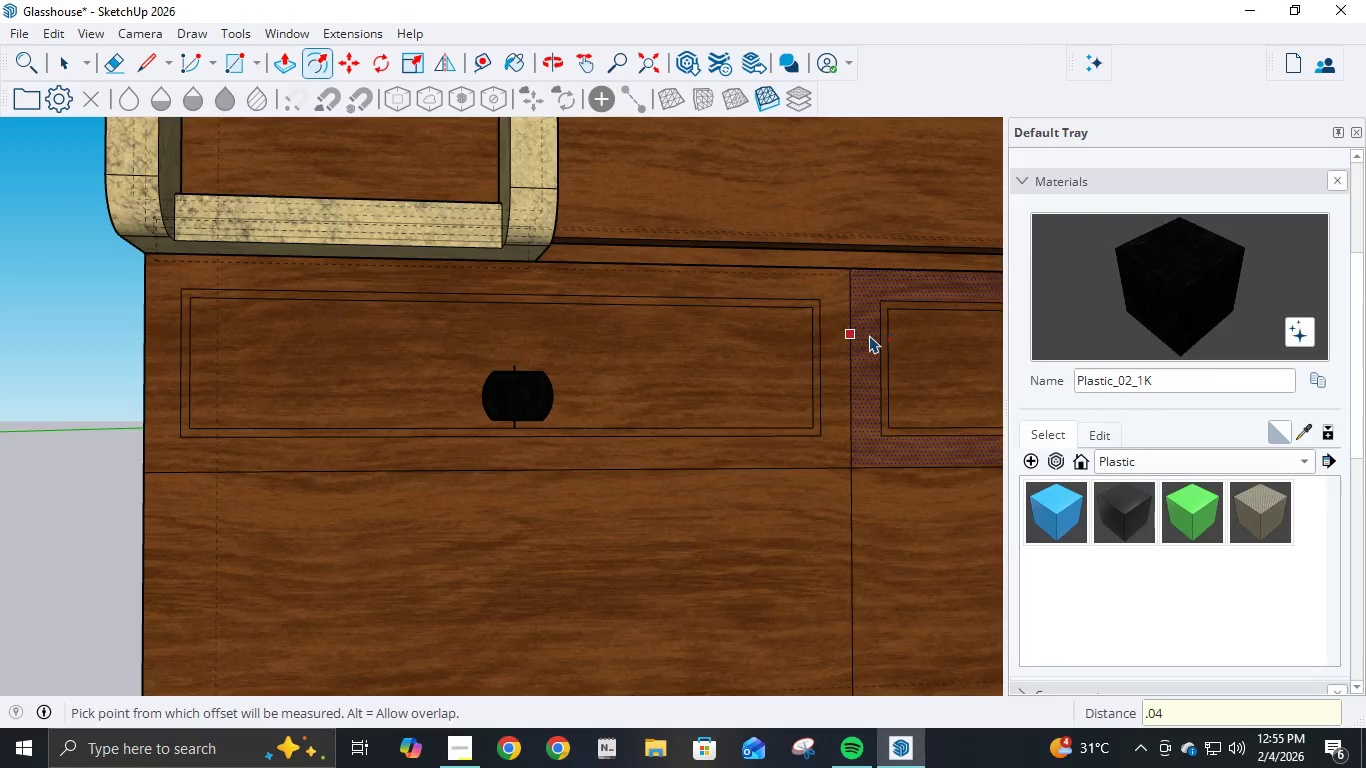 
scroll: coordinate [869, 335], scroll_direction: down, amount: 9.0
 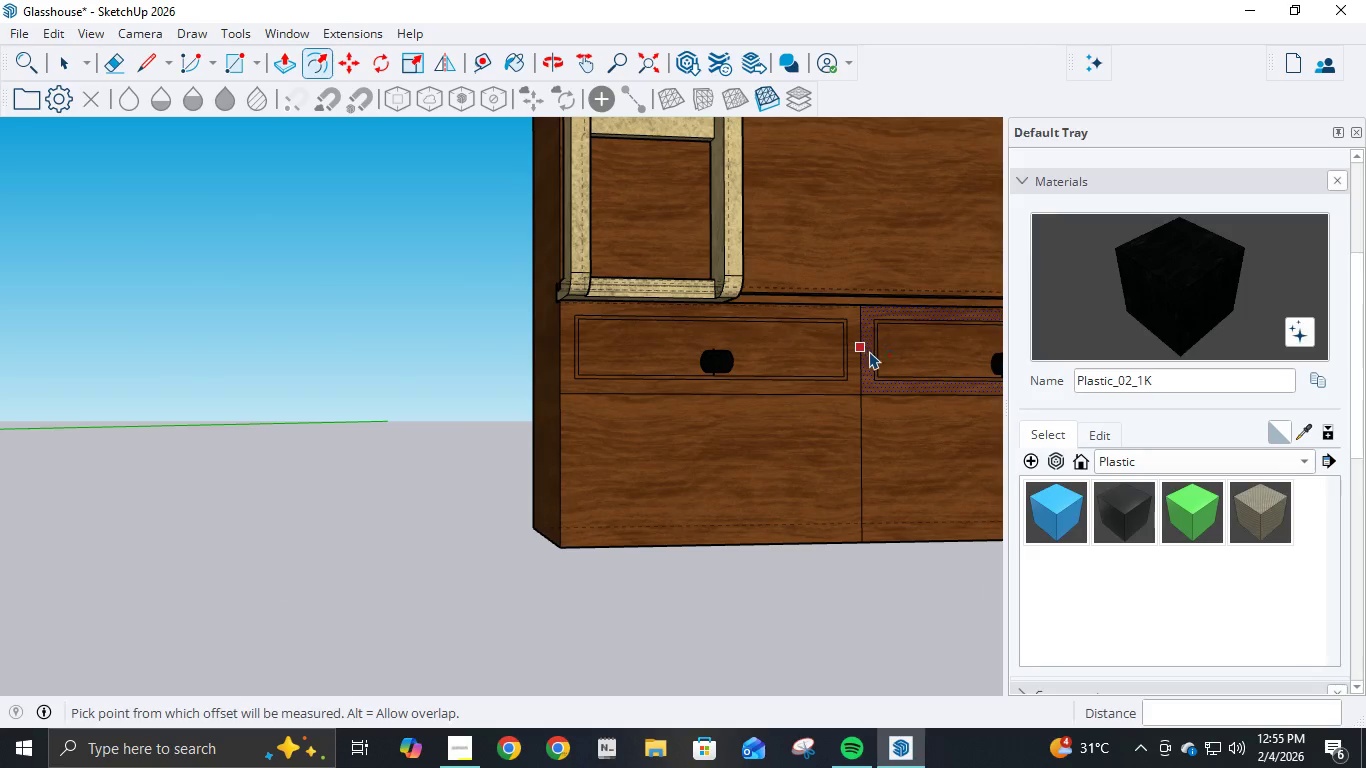 
hold_key(key=ShiftLeft, duration=1.5)
 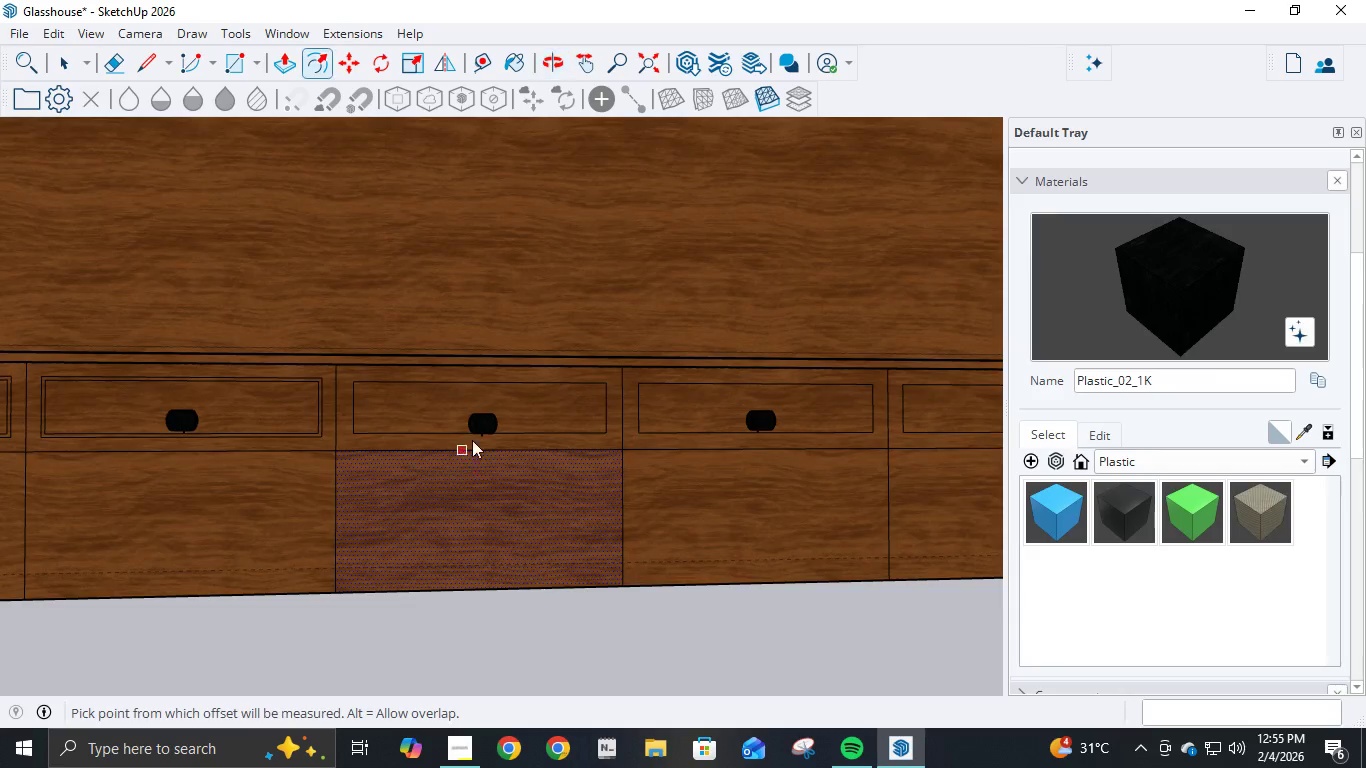 
key(Shift+ShiftLeft)
 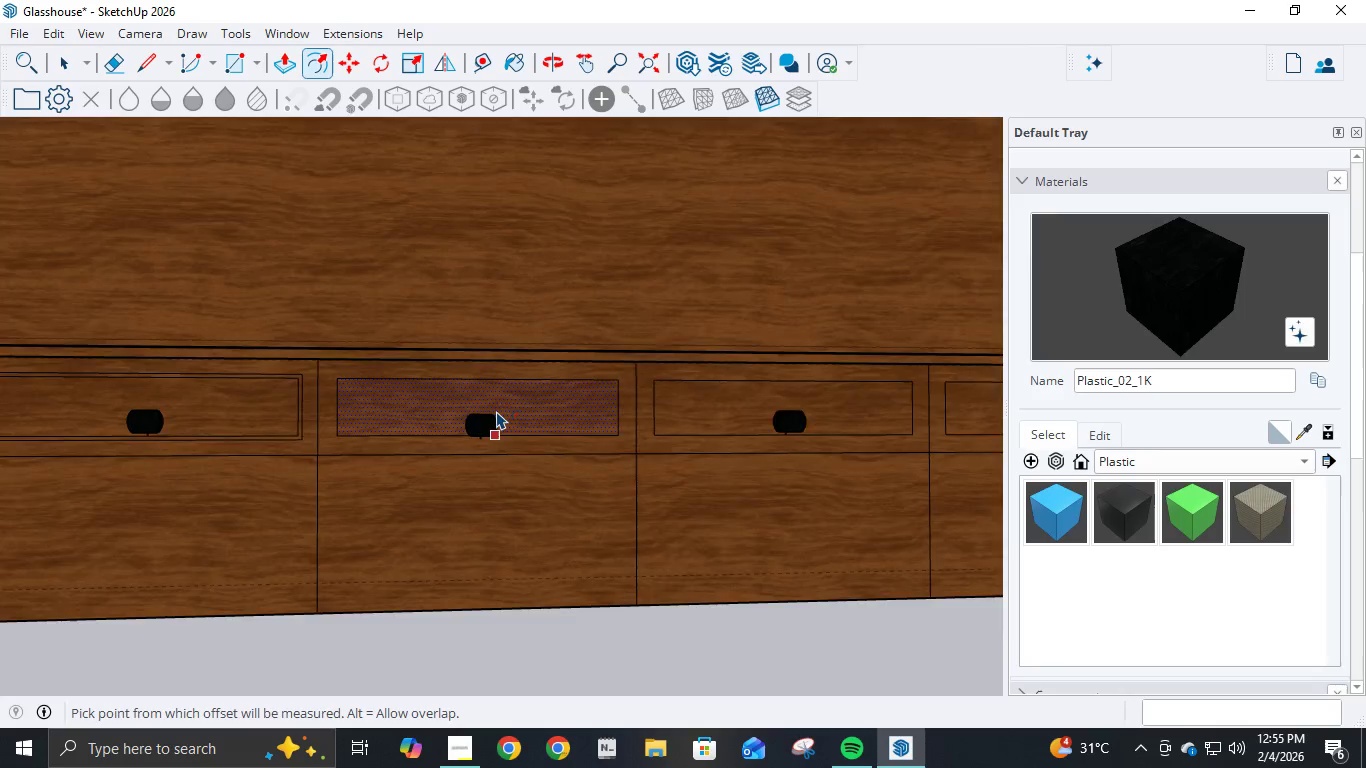 
scroll: coordinate [496, 411], scroll_direction: up, amount: 4.0
 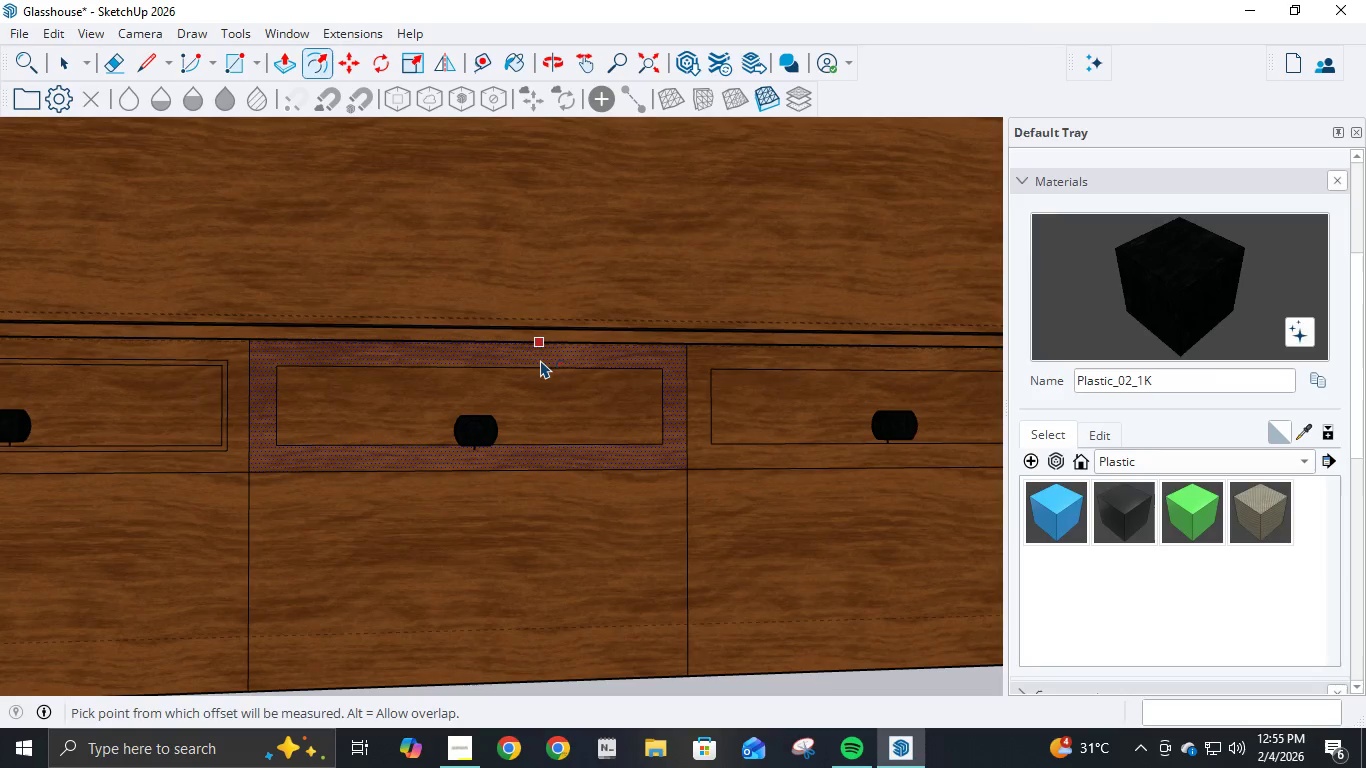 
left_click([540, 360])
 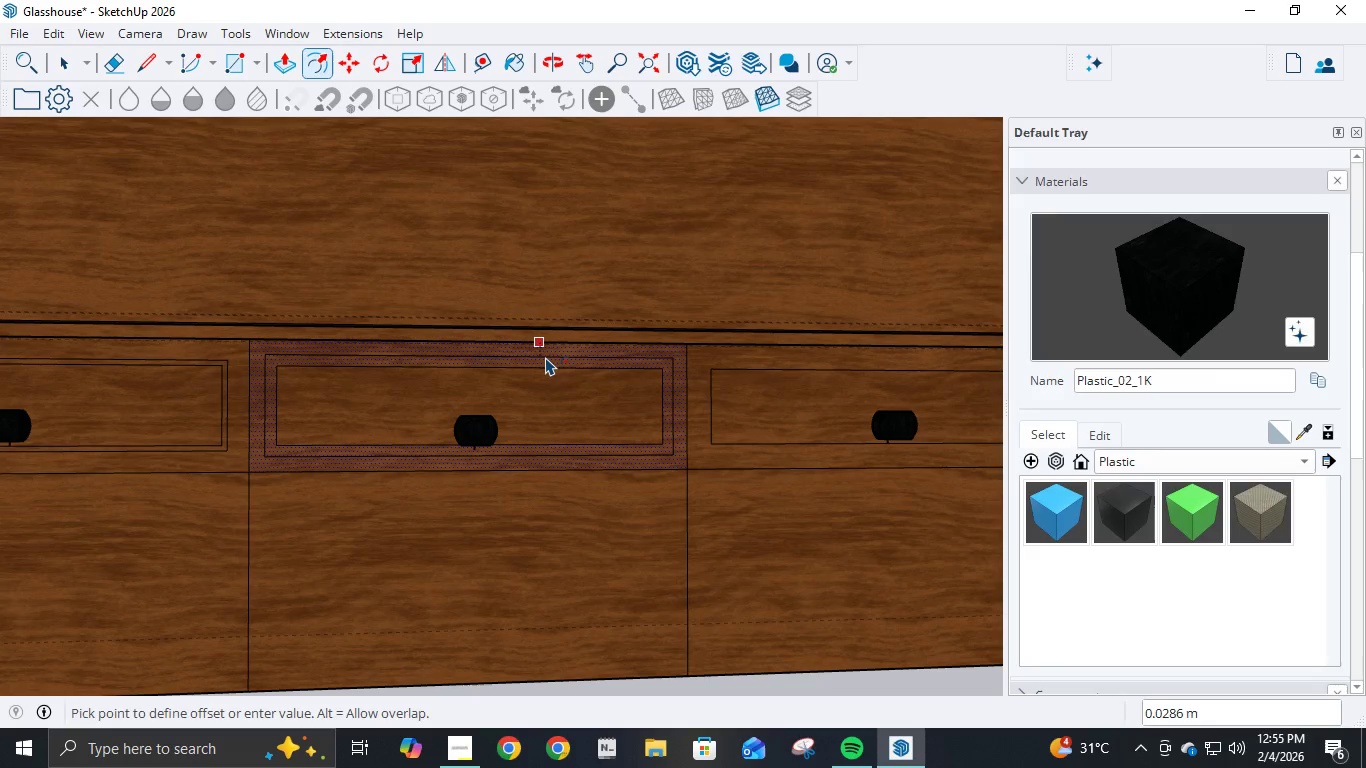 
key(NumpadDecimal)
 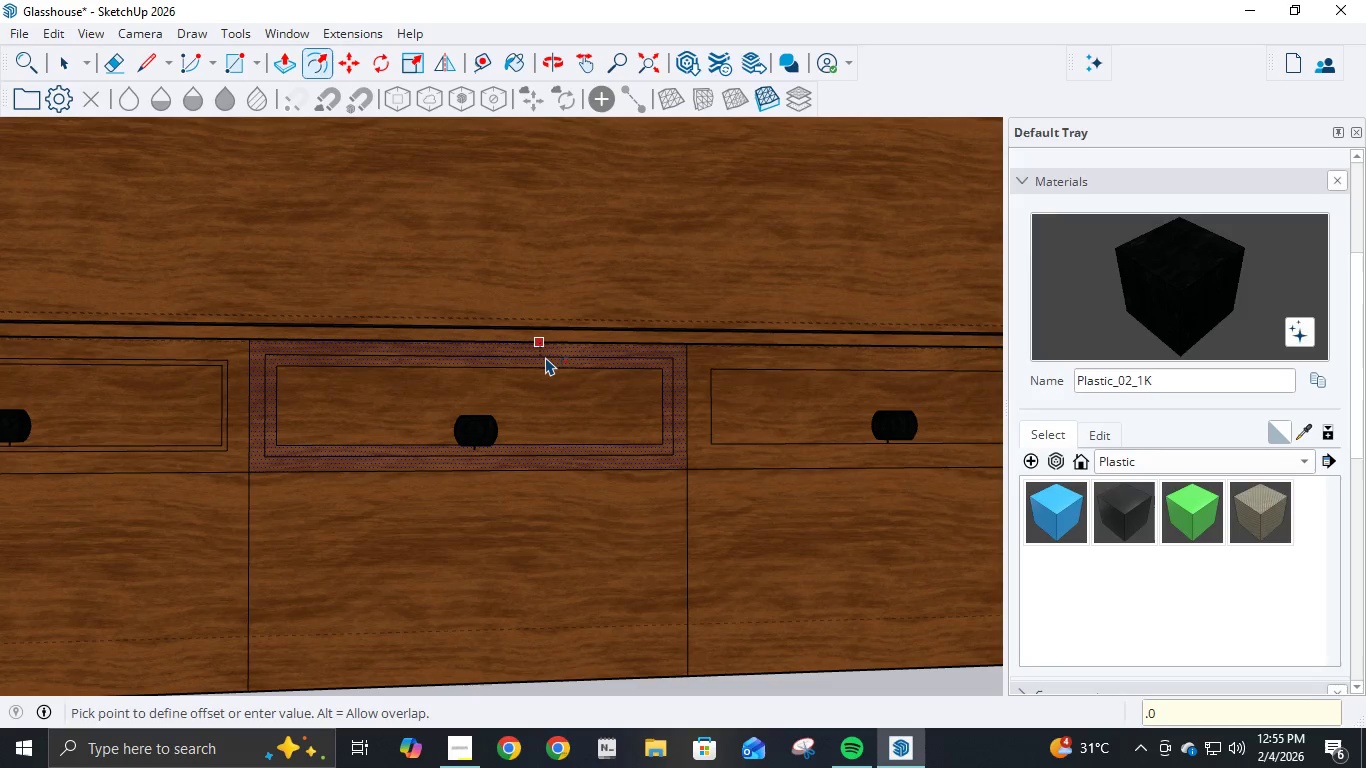 
key(Numpad0)
 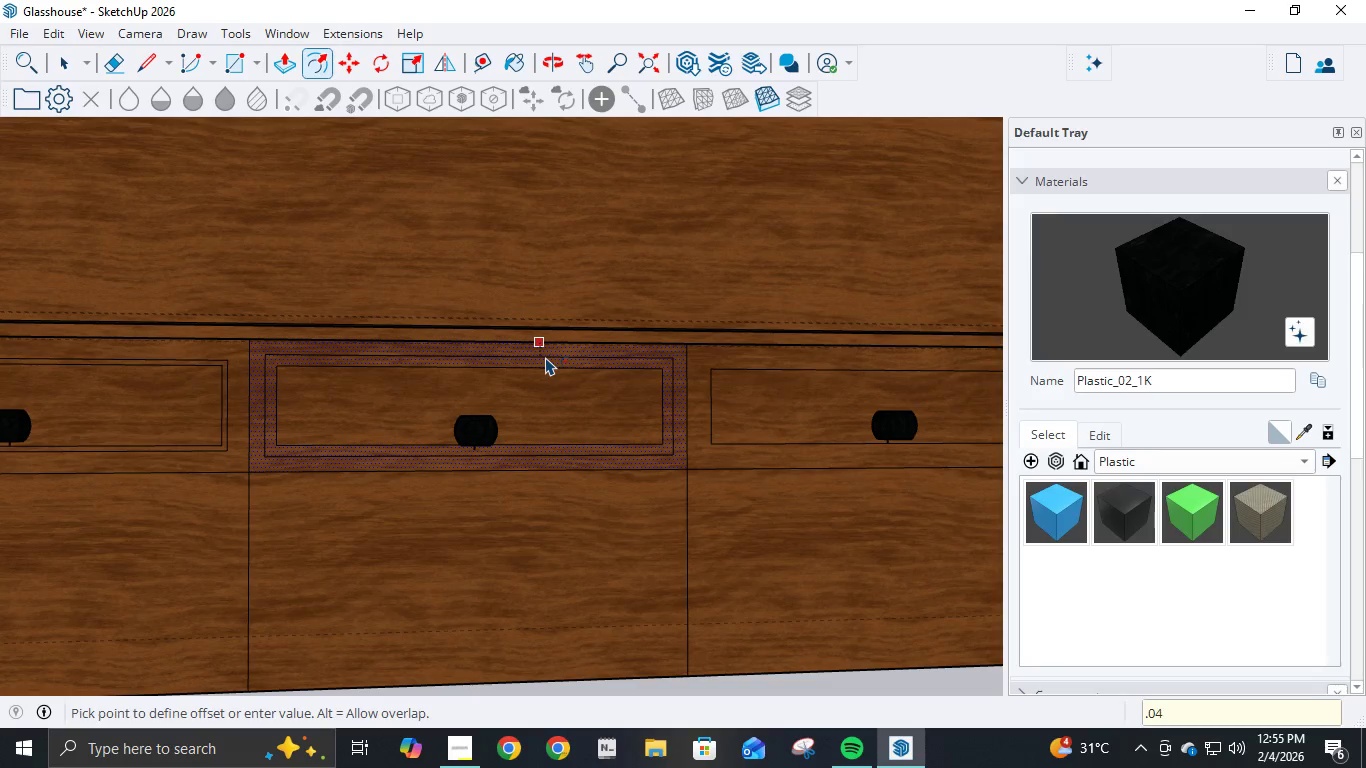 
key(Numpad4)
 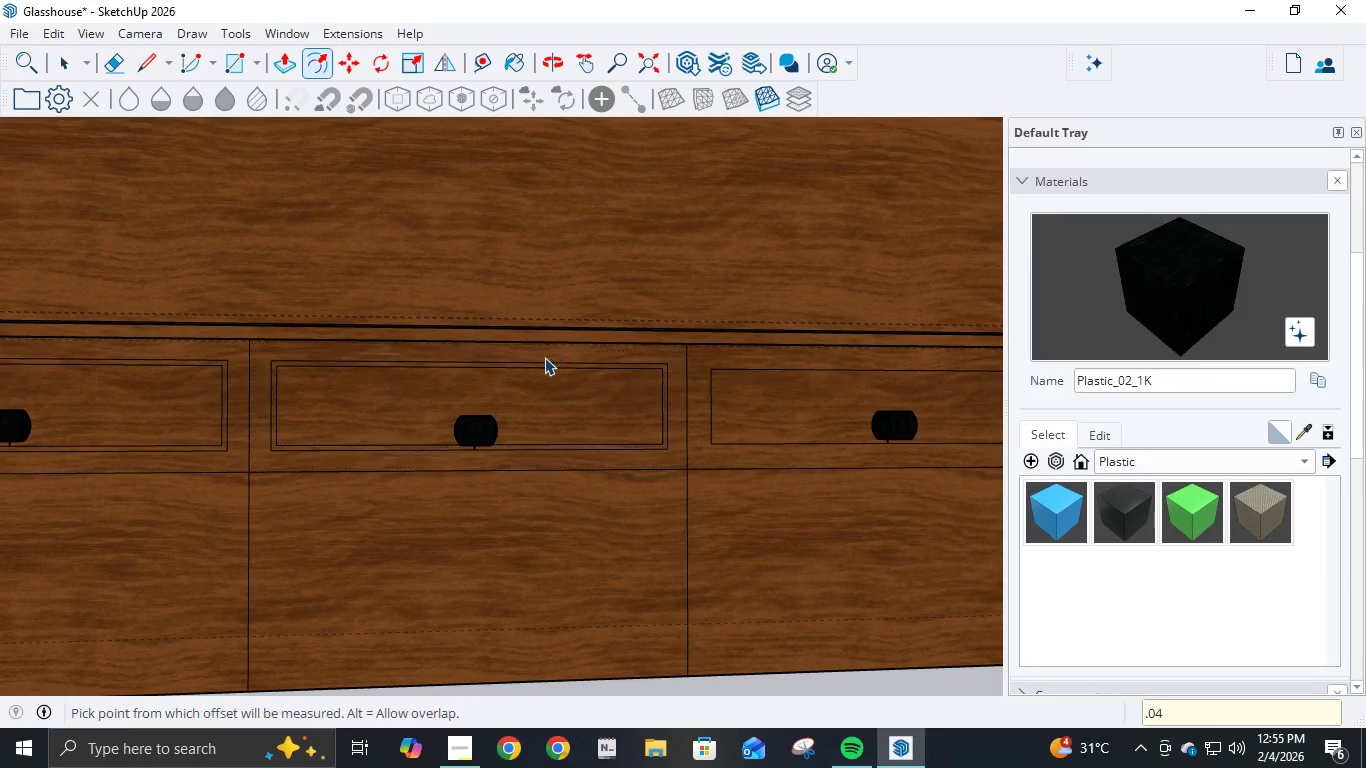 
key(NumpadEnter)
 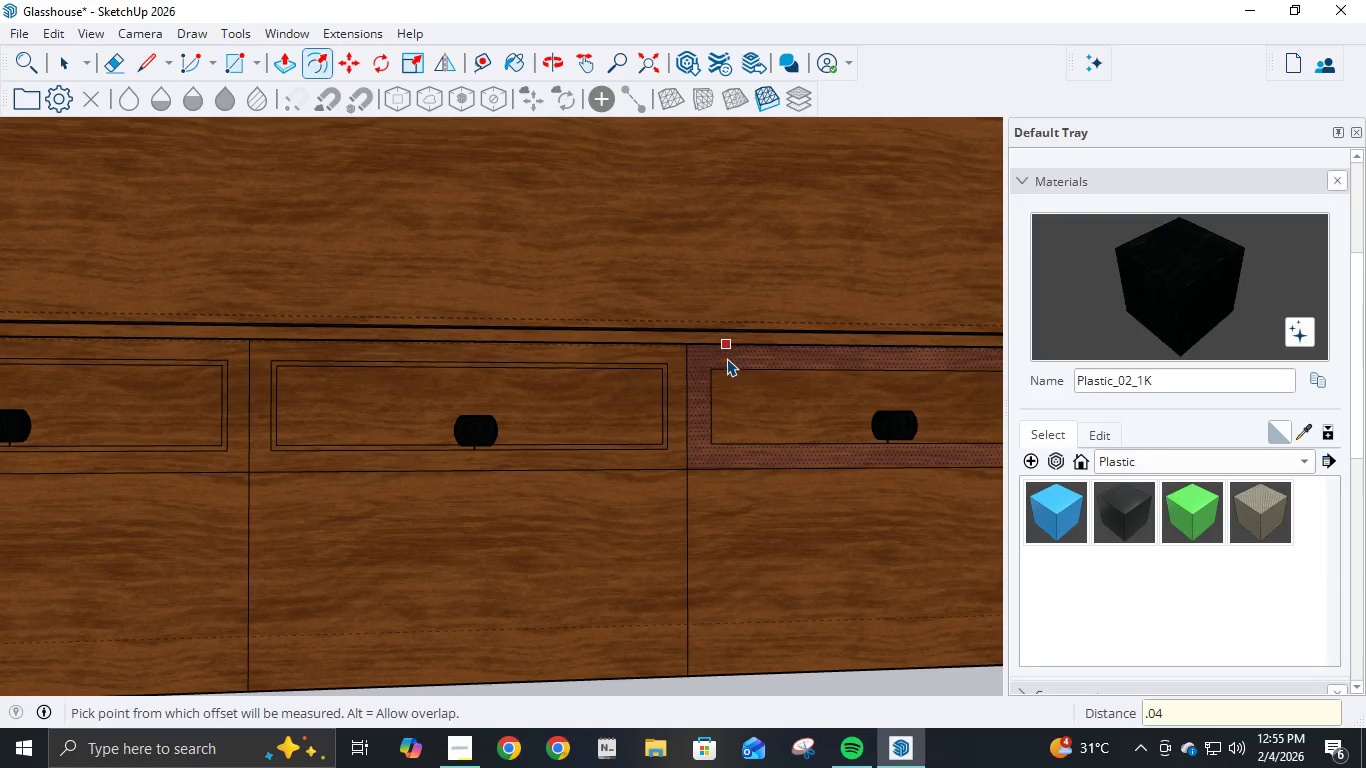 
left_click([727, 358])
 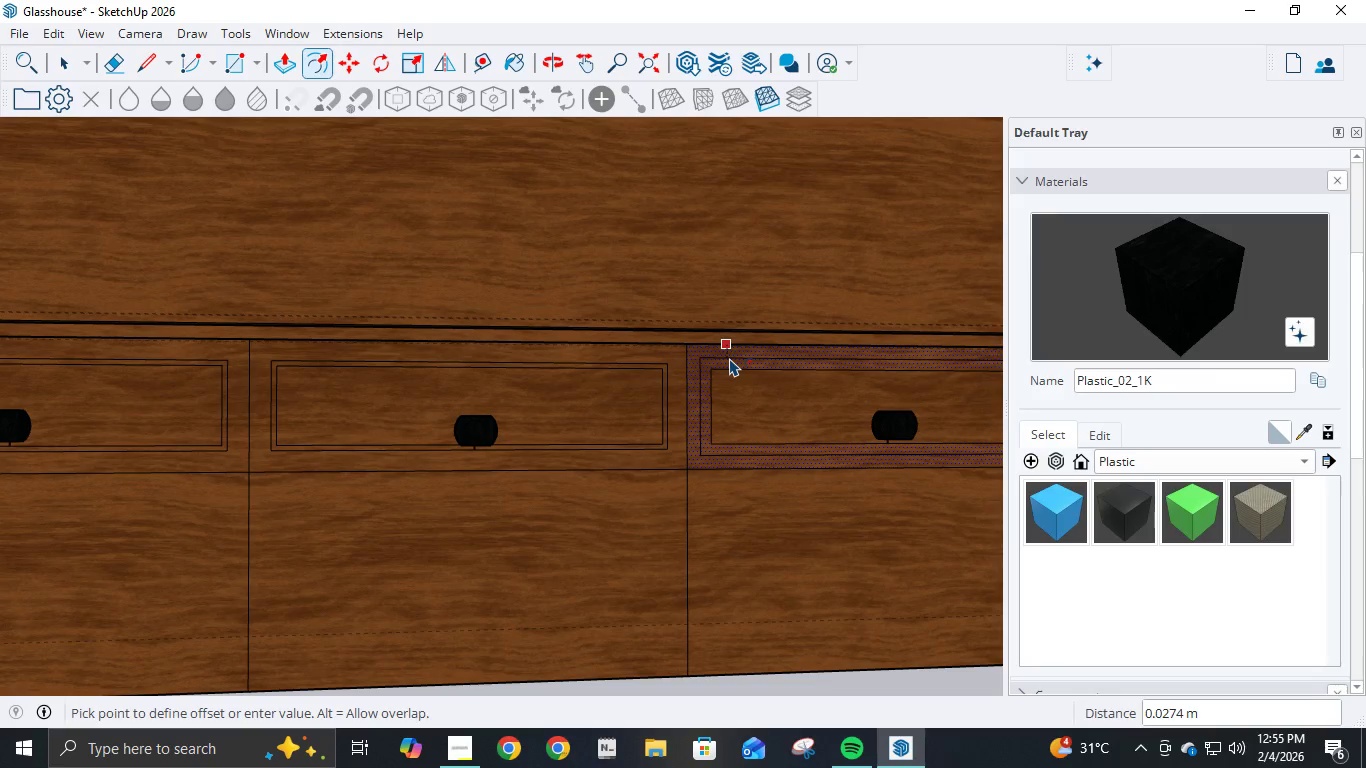 
key(NumpadDecimal)
 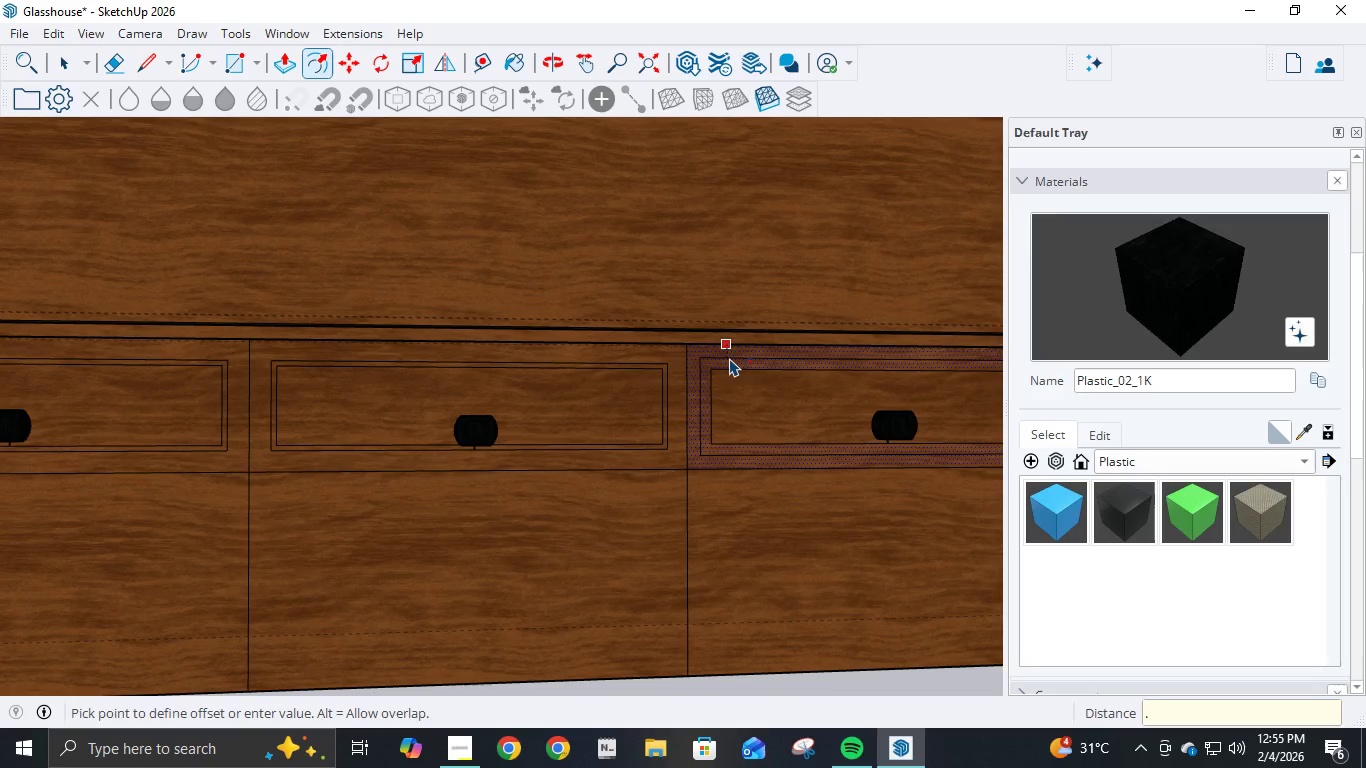 
key(Numpad0)
 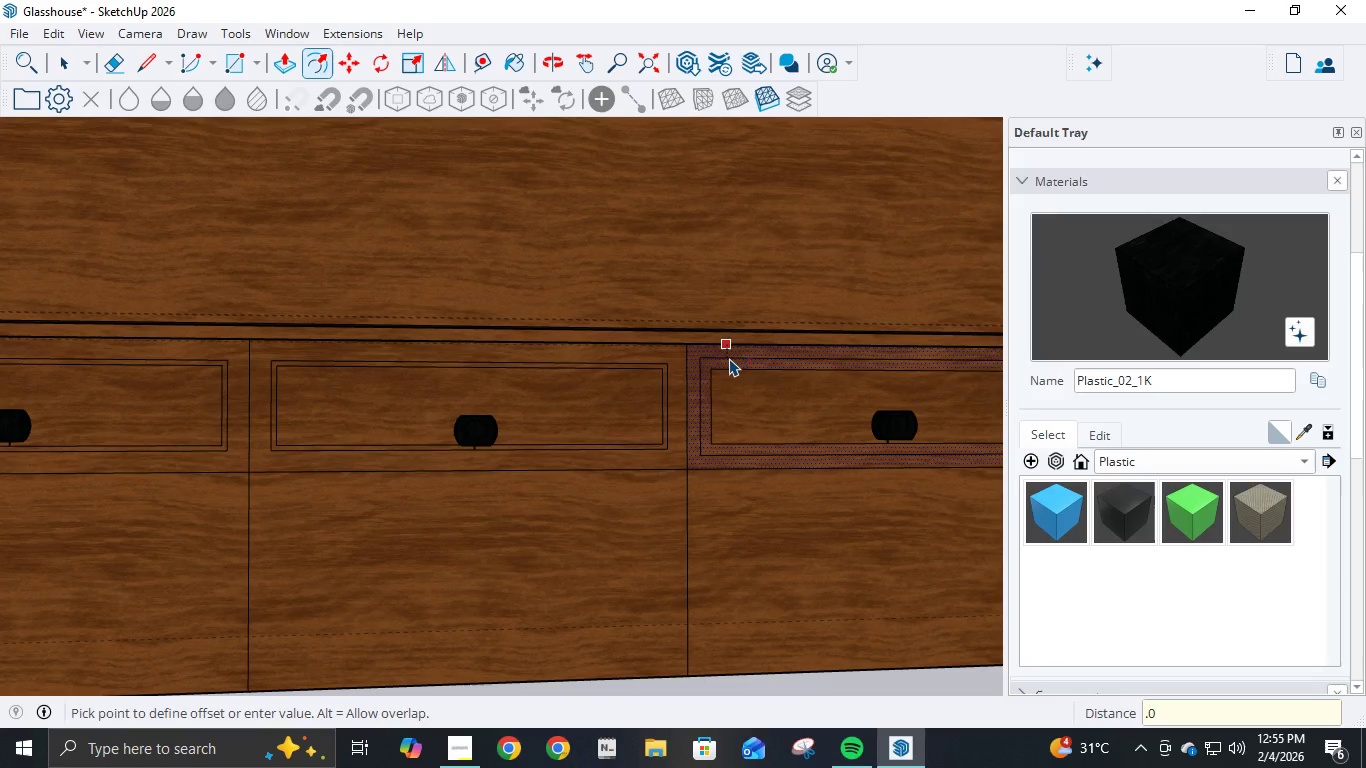 
key(Numpad4)
 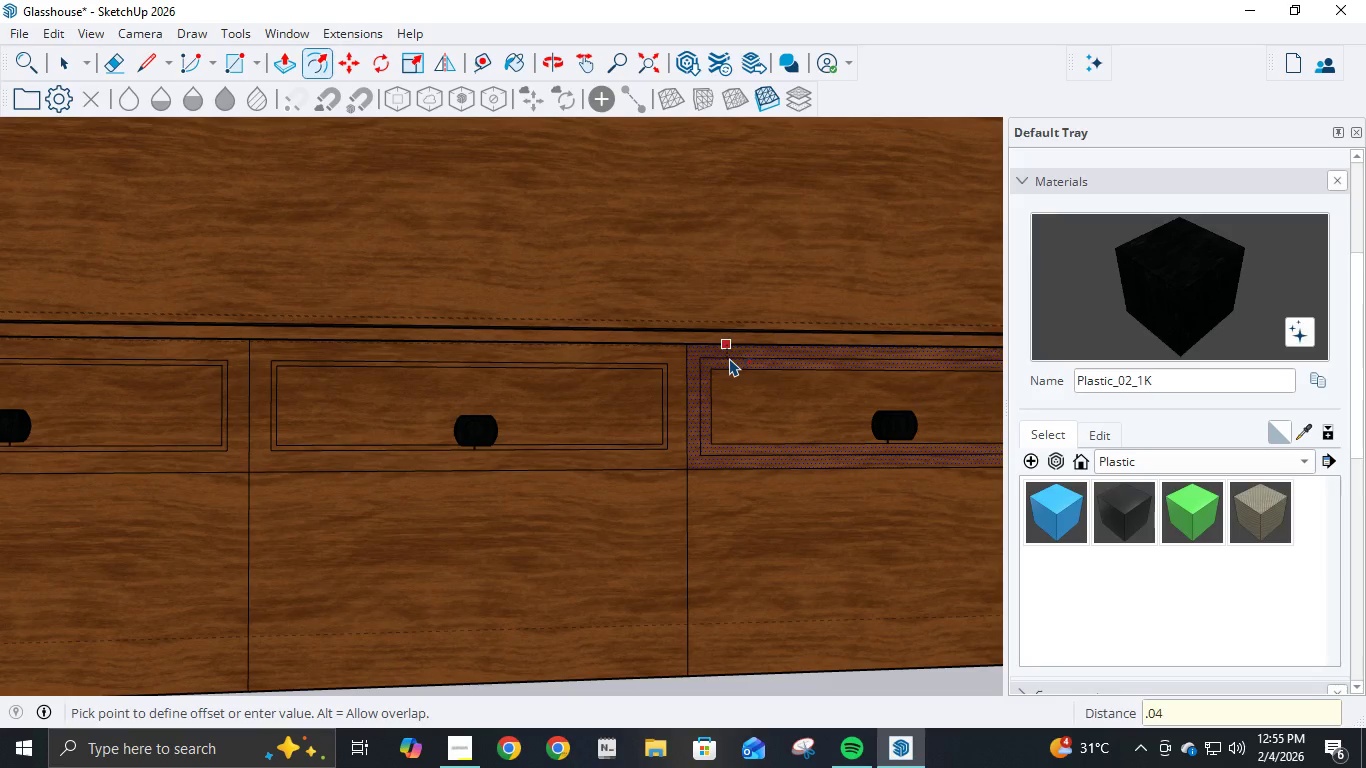 
key(NumpadEnter)
 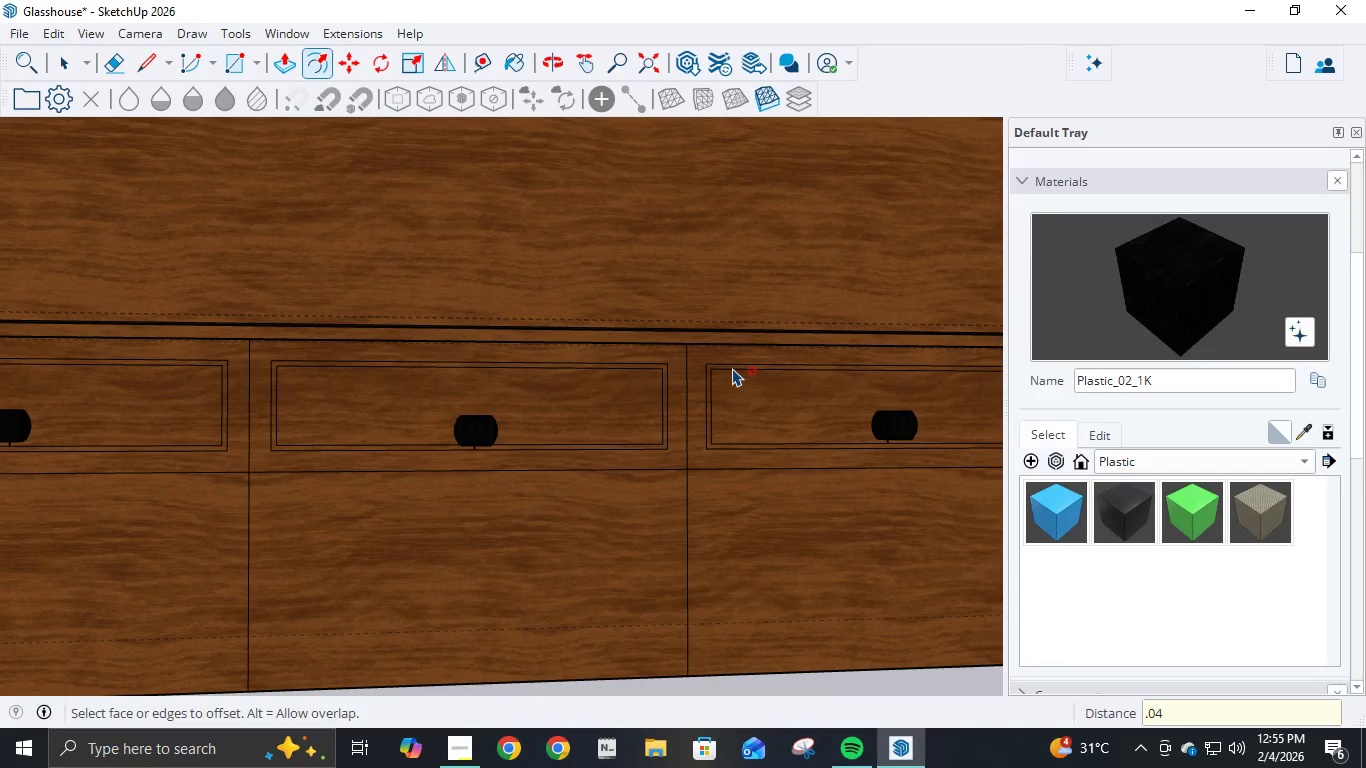 
hold_key(key=ShiftLeft, duration=1.5)
 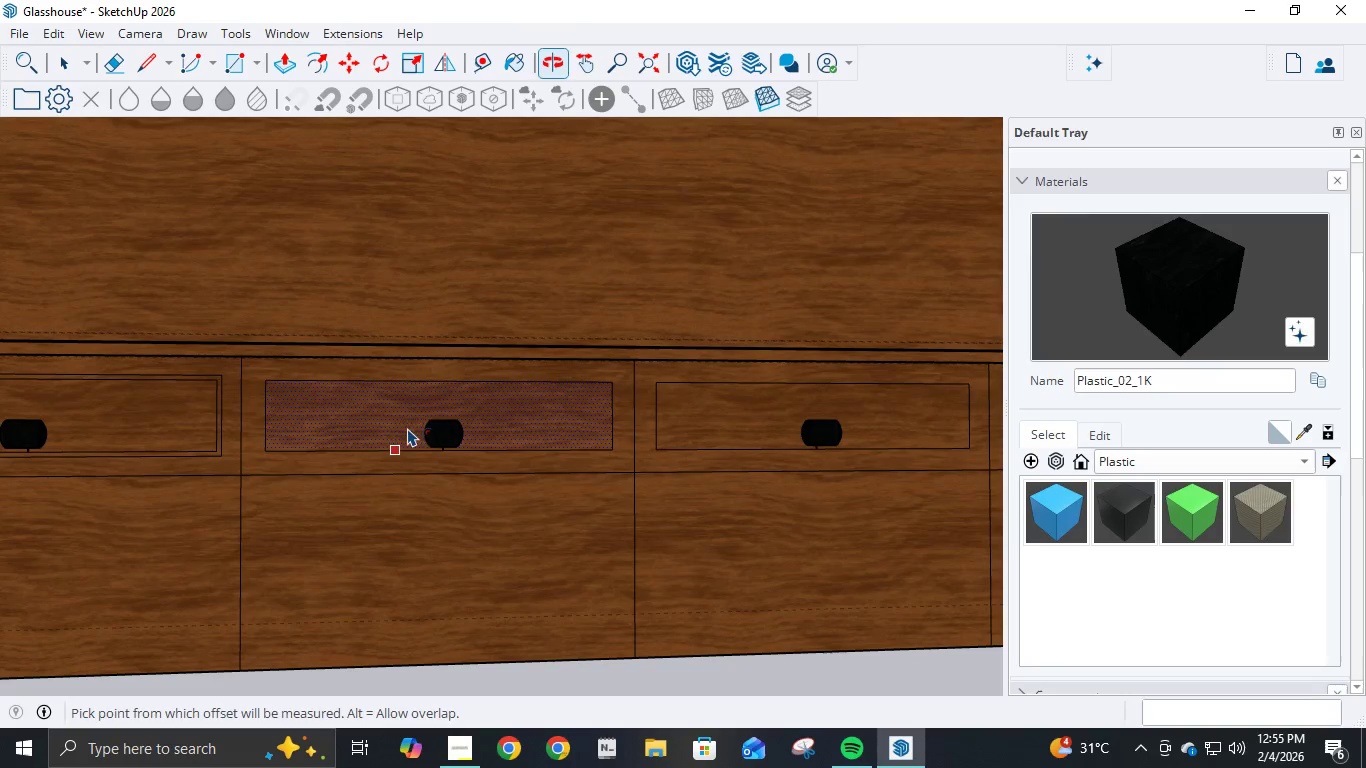 
hold_key(key=ShiftLeft, duration=0.58)
 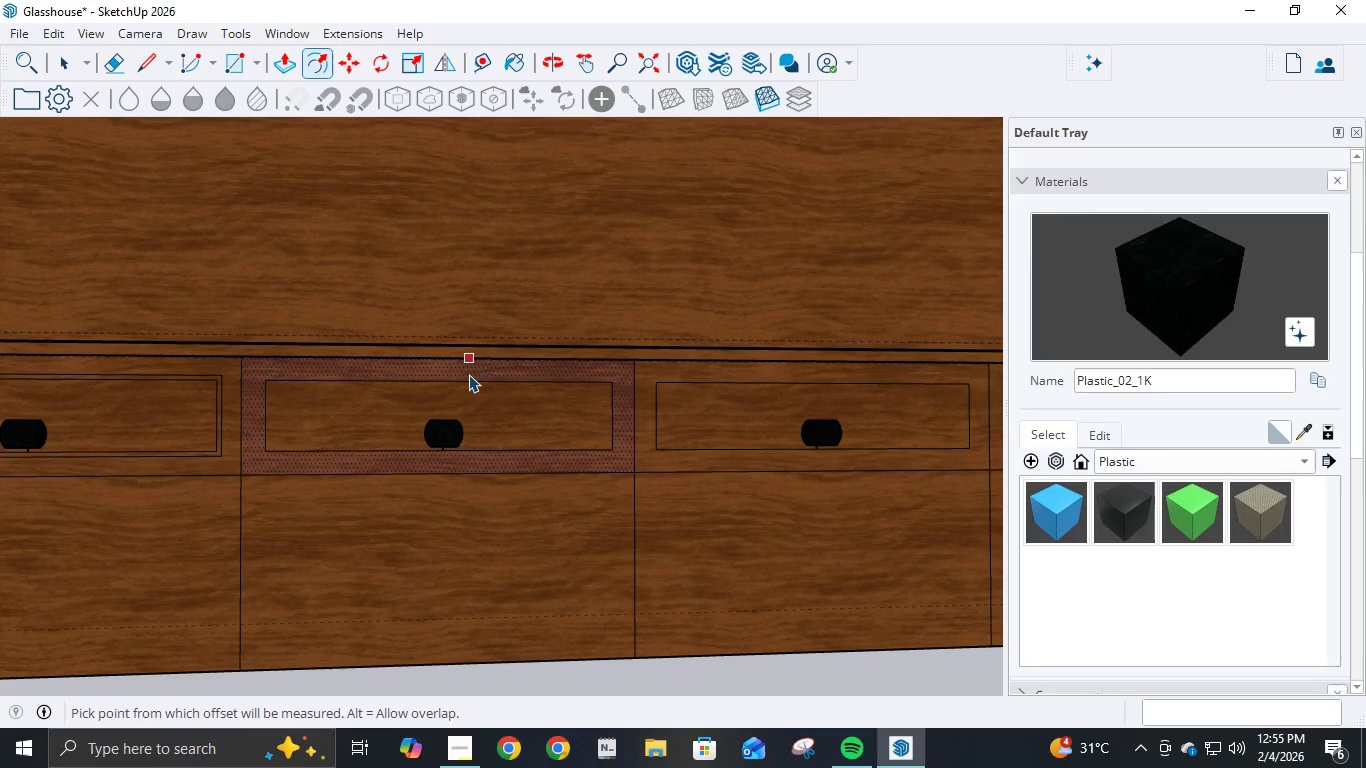 
left_click([469, 374])
 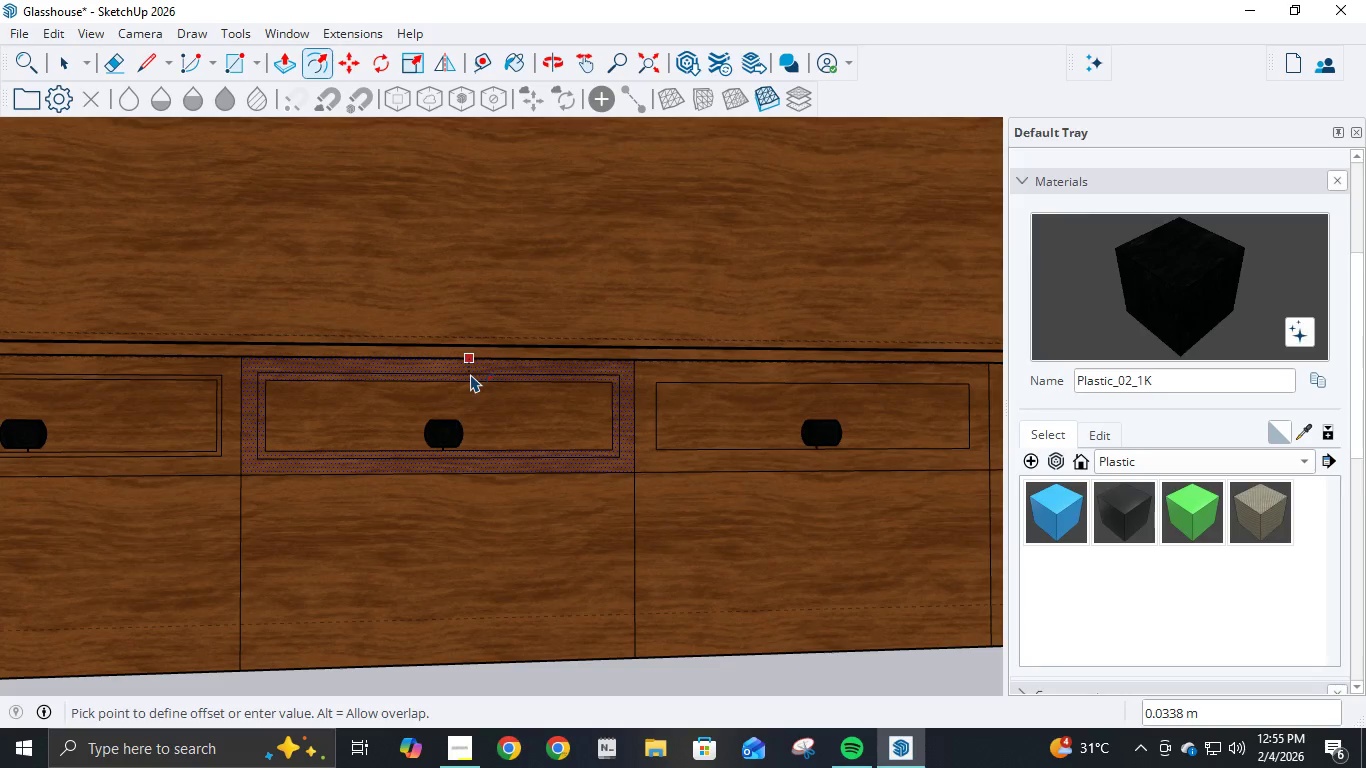 
key(NumpadDecimal)
 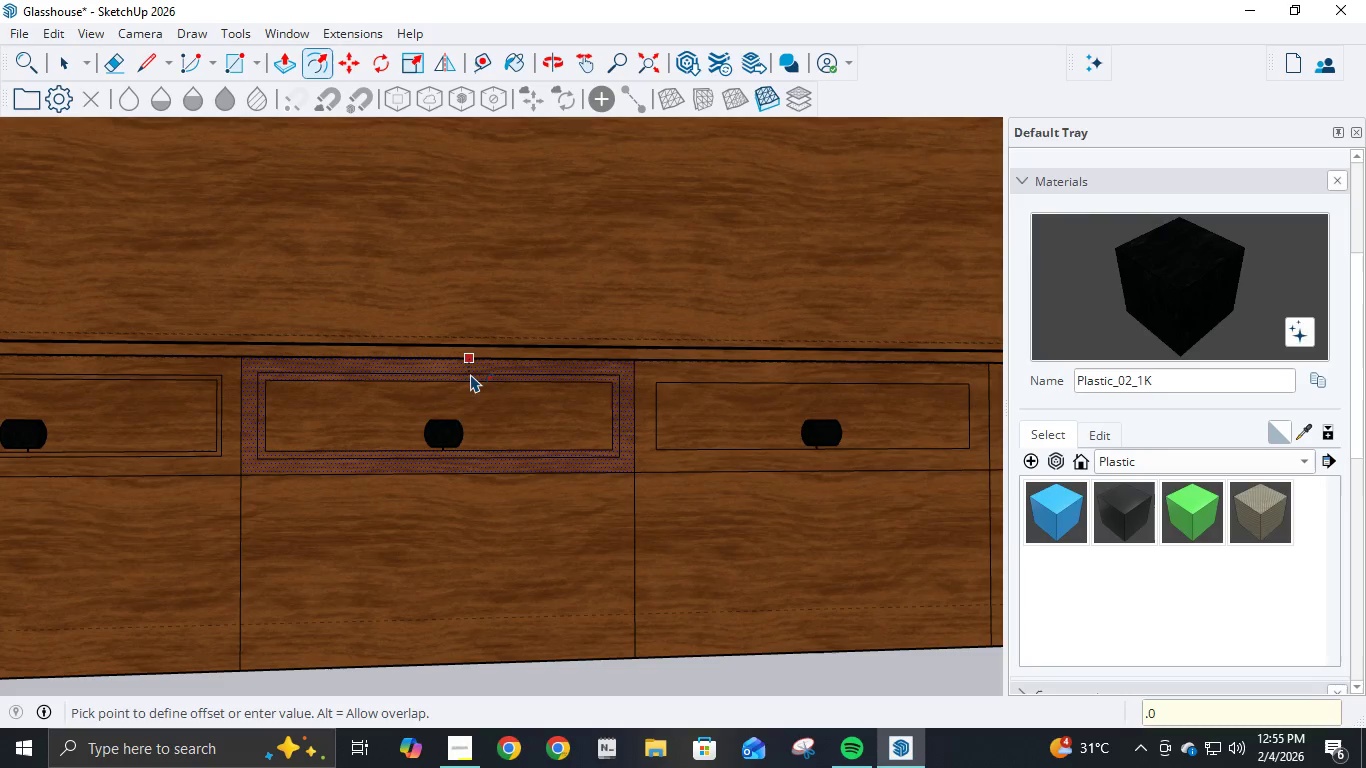 
key(Numpad0)
 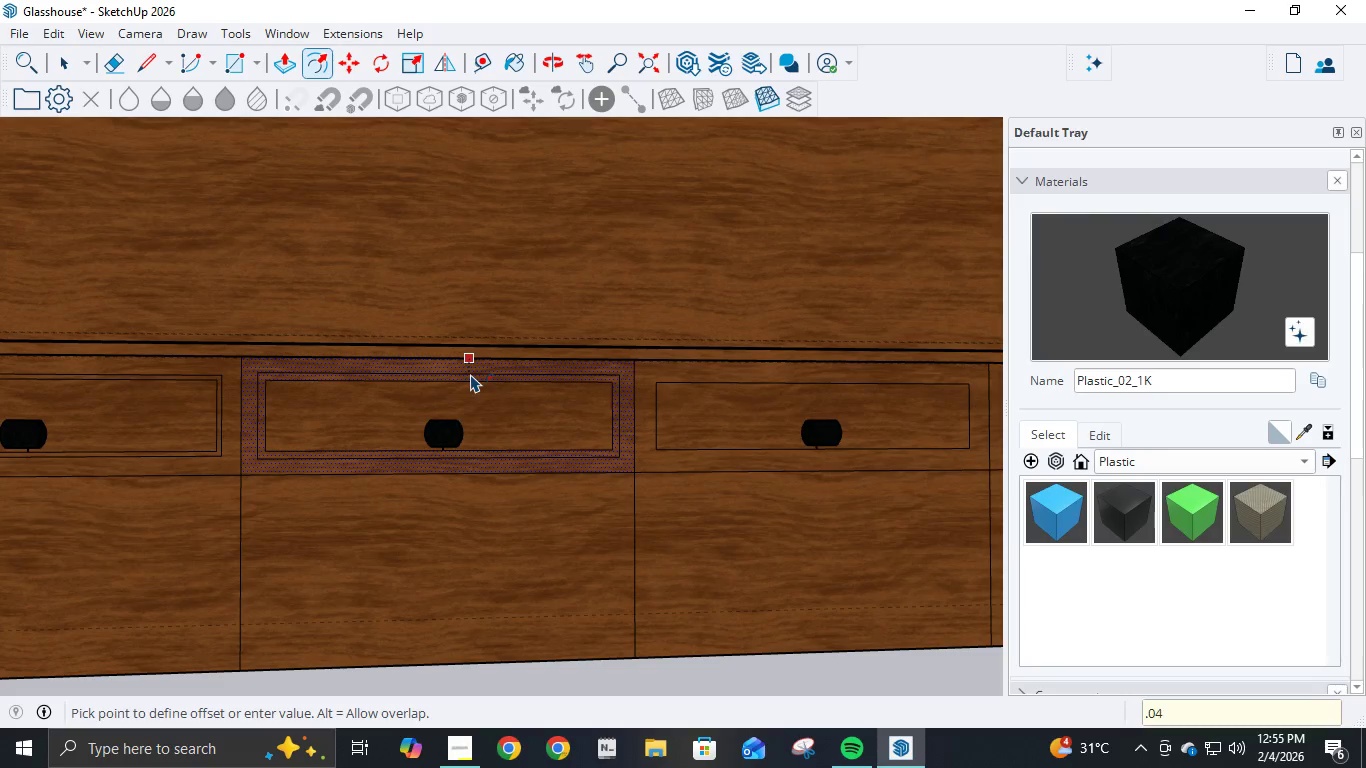 
key(Numpad4)
 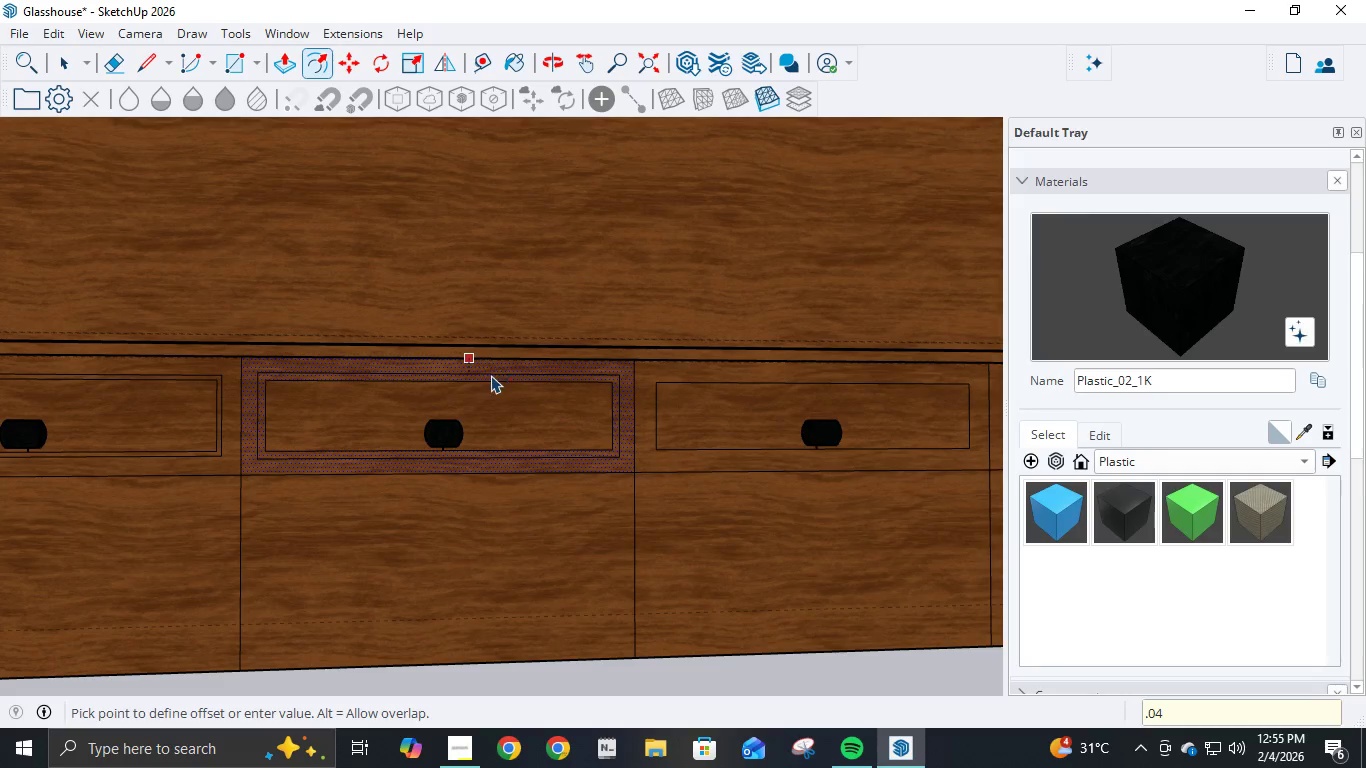 
key(NumpadEnter)
 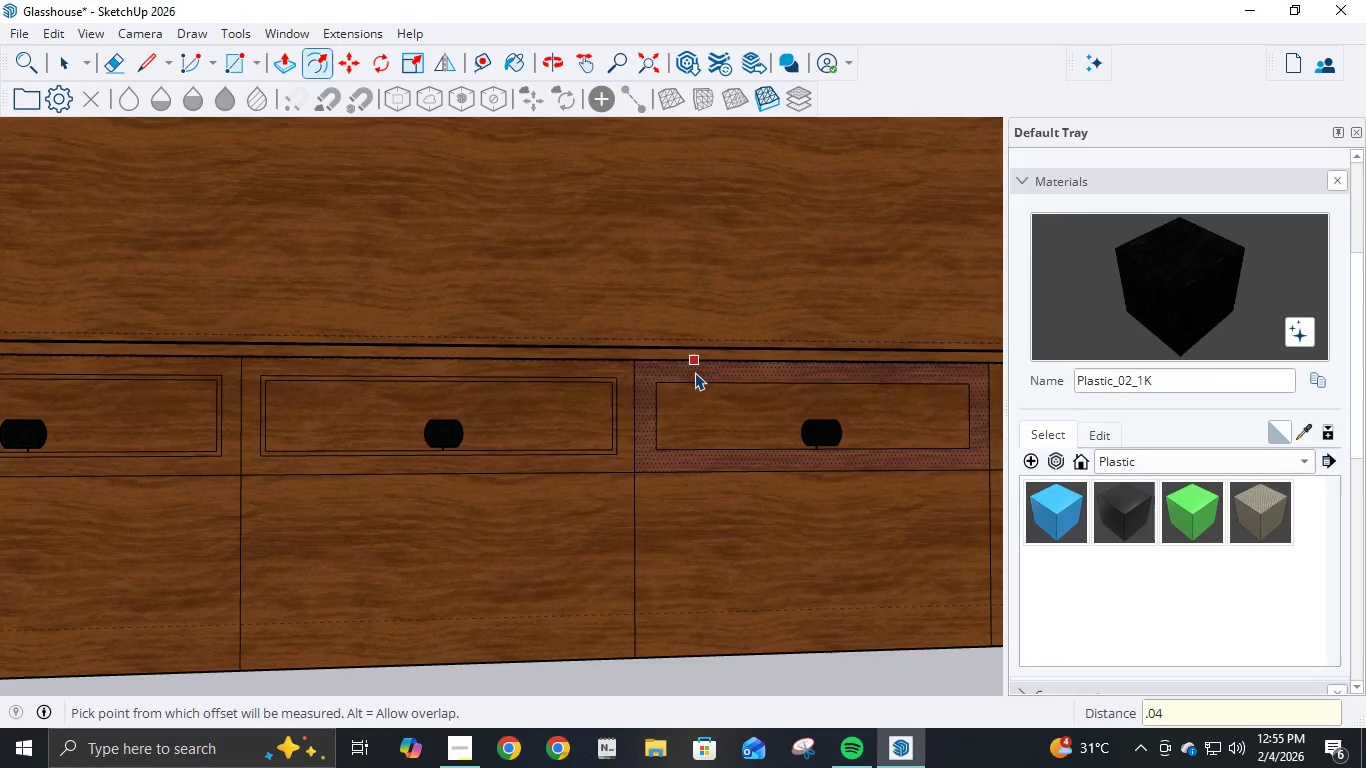 
left_click([695, 372])
 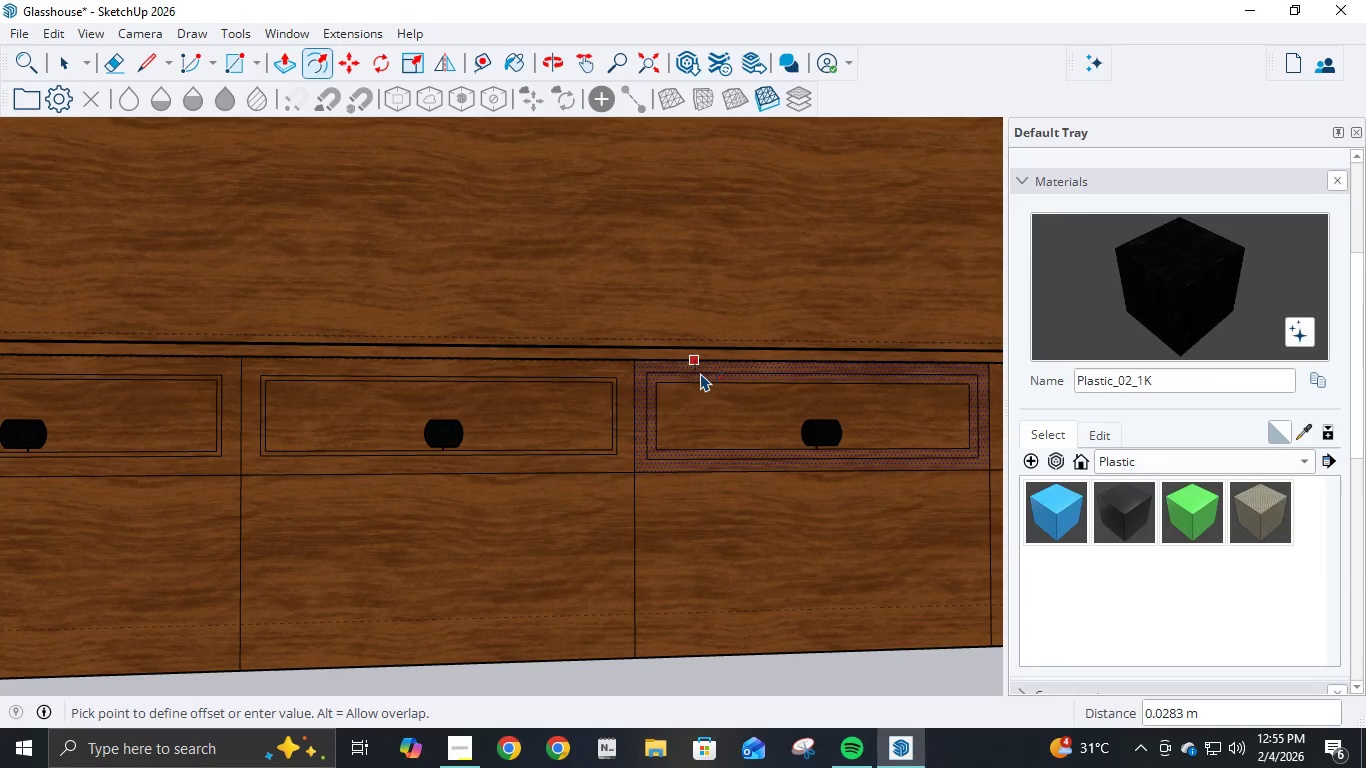 
key(NumpadDecimal)
 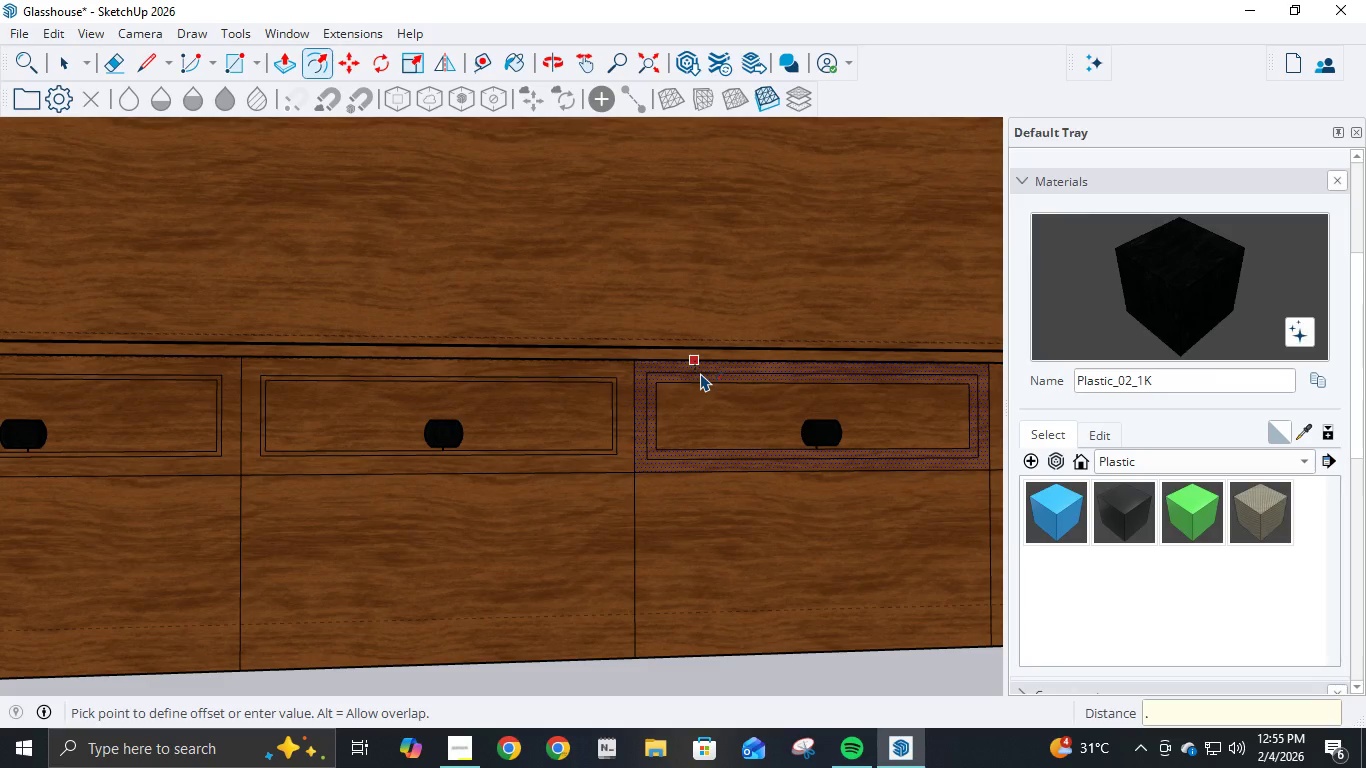 
key(Numpad0)
 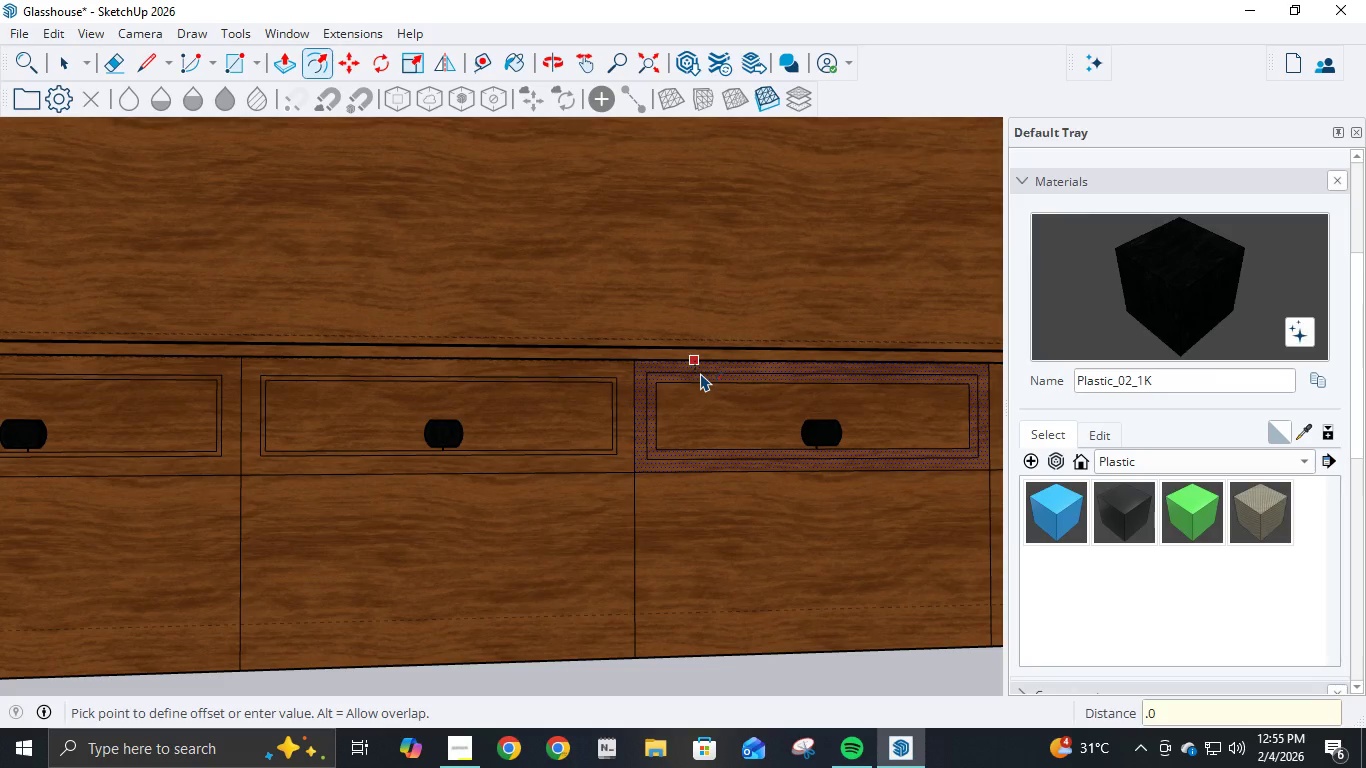 
key(Numpad4)
 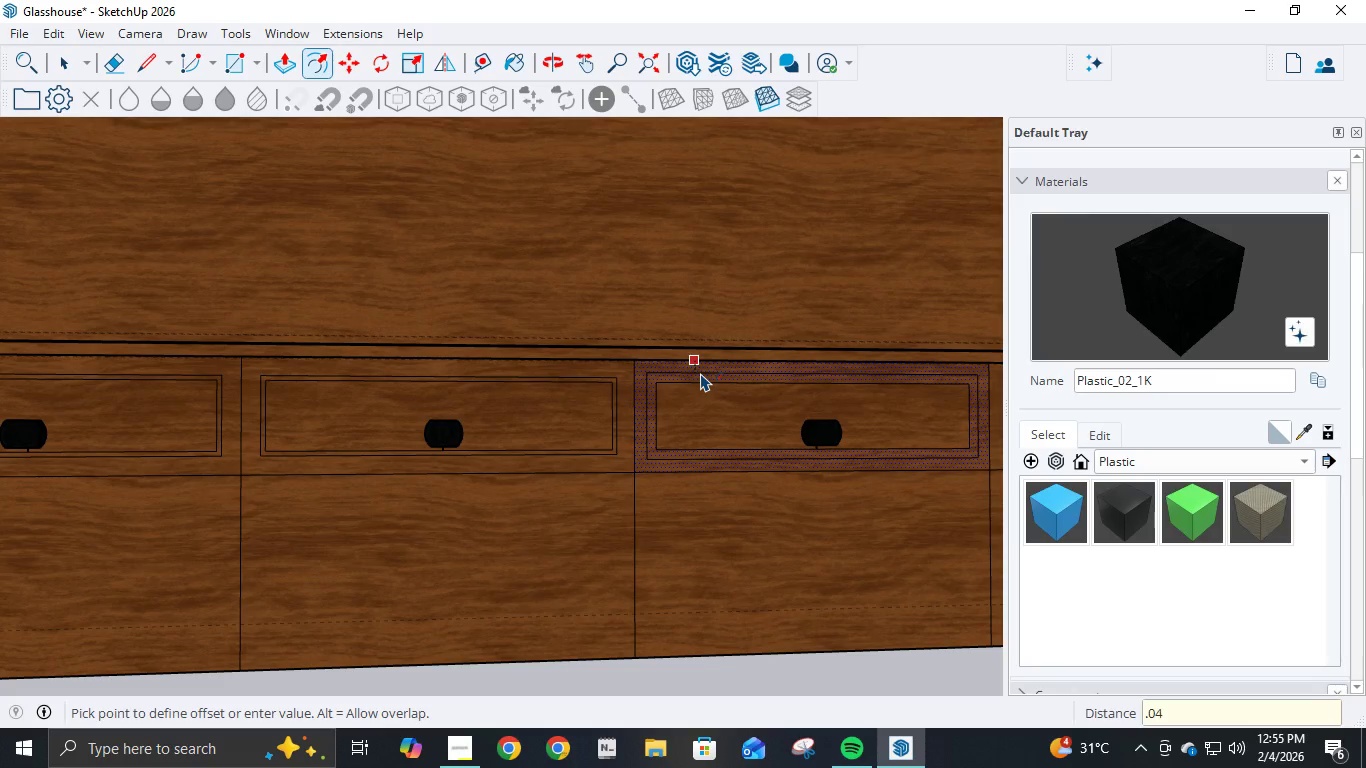 
key(Numpad5)
 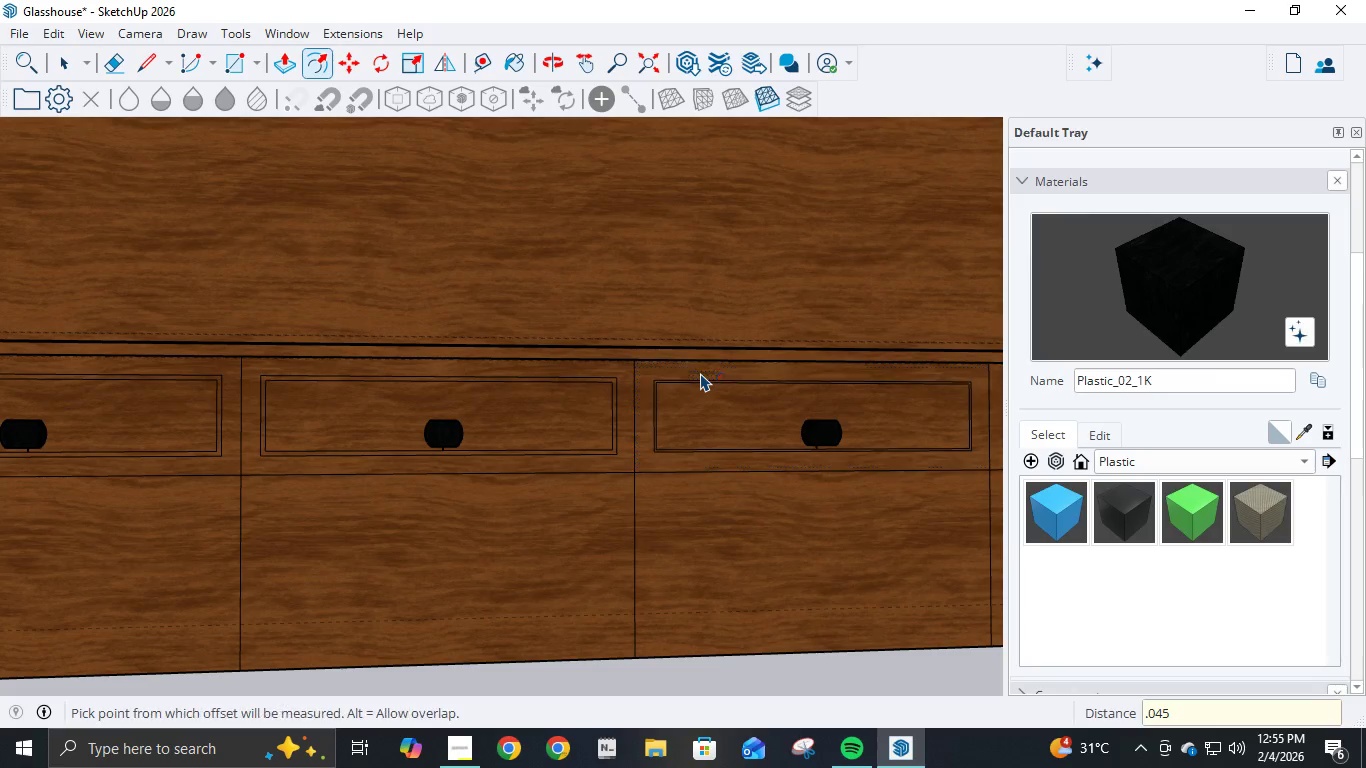 
key(NumpadEnter)
 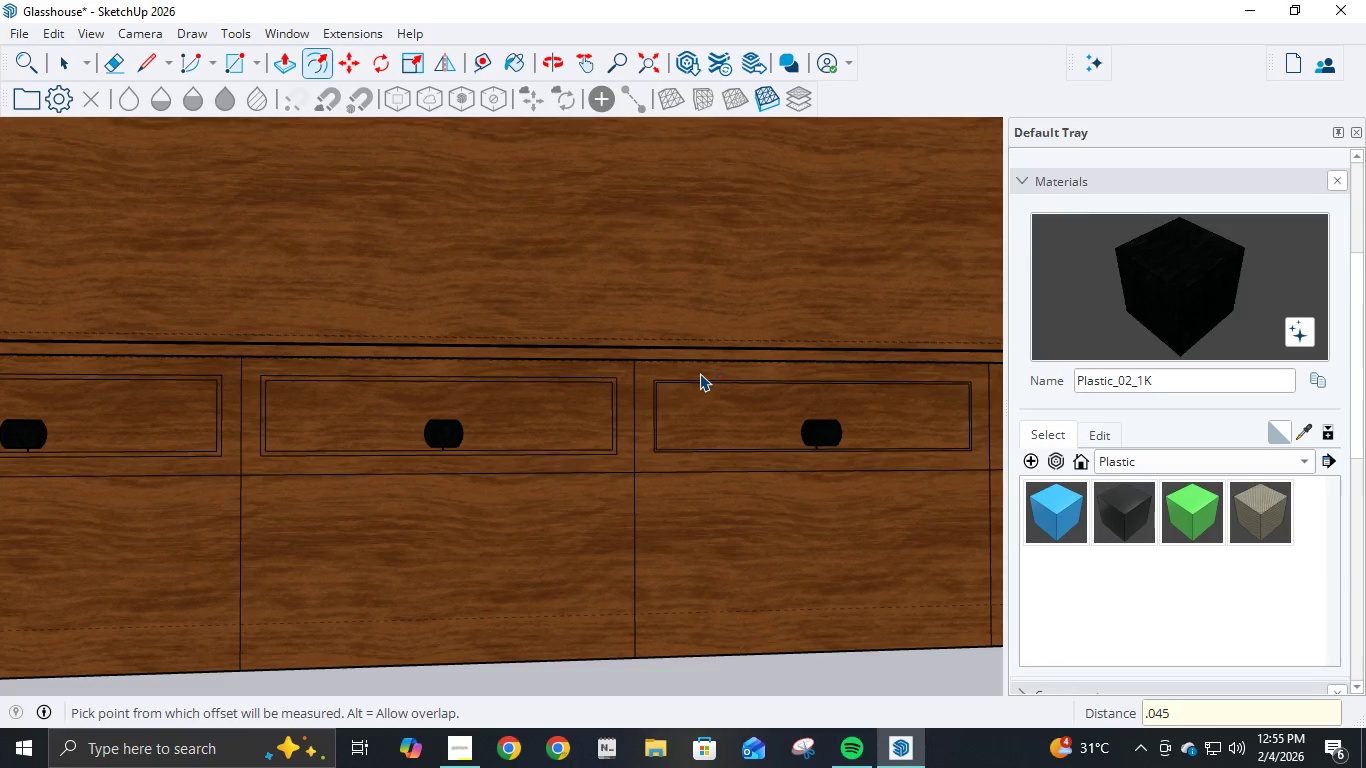 
key(Control+Z)
 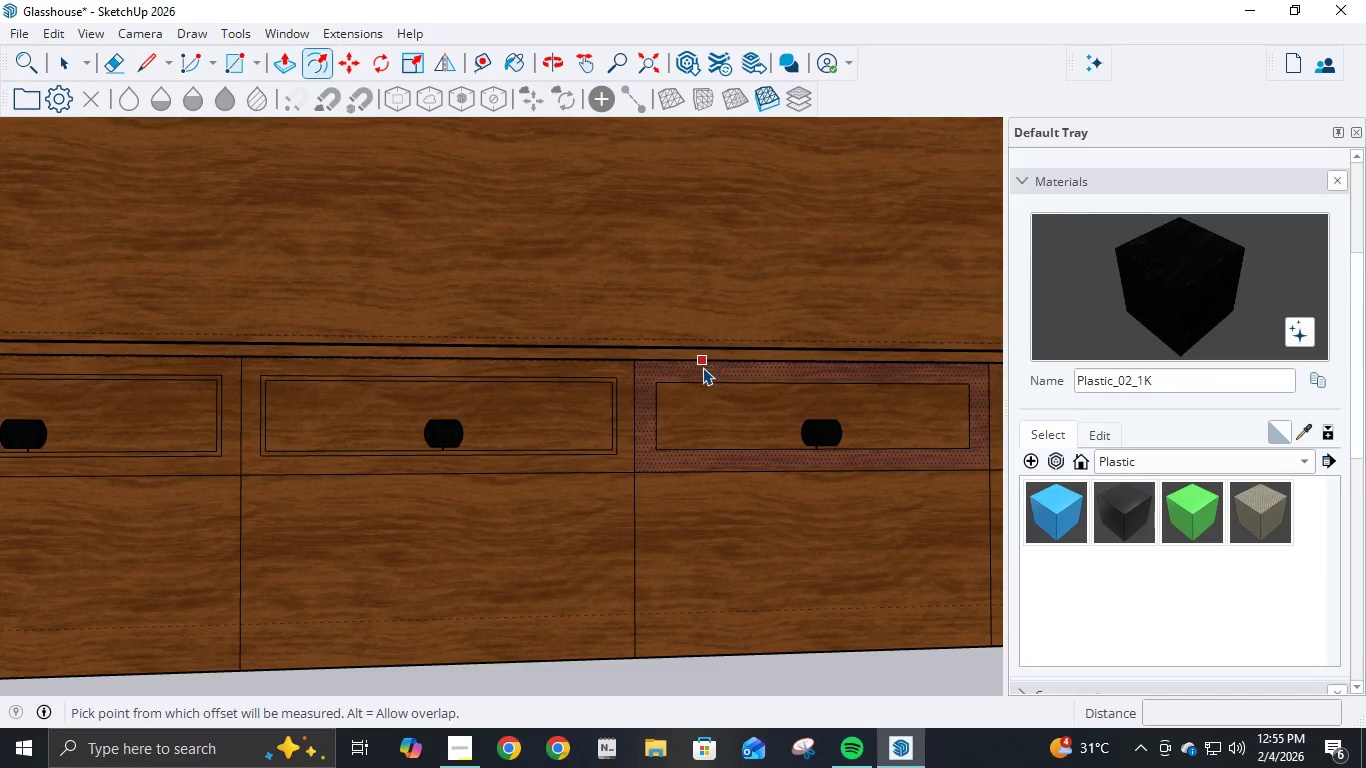 
left_click([703, 367])
 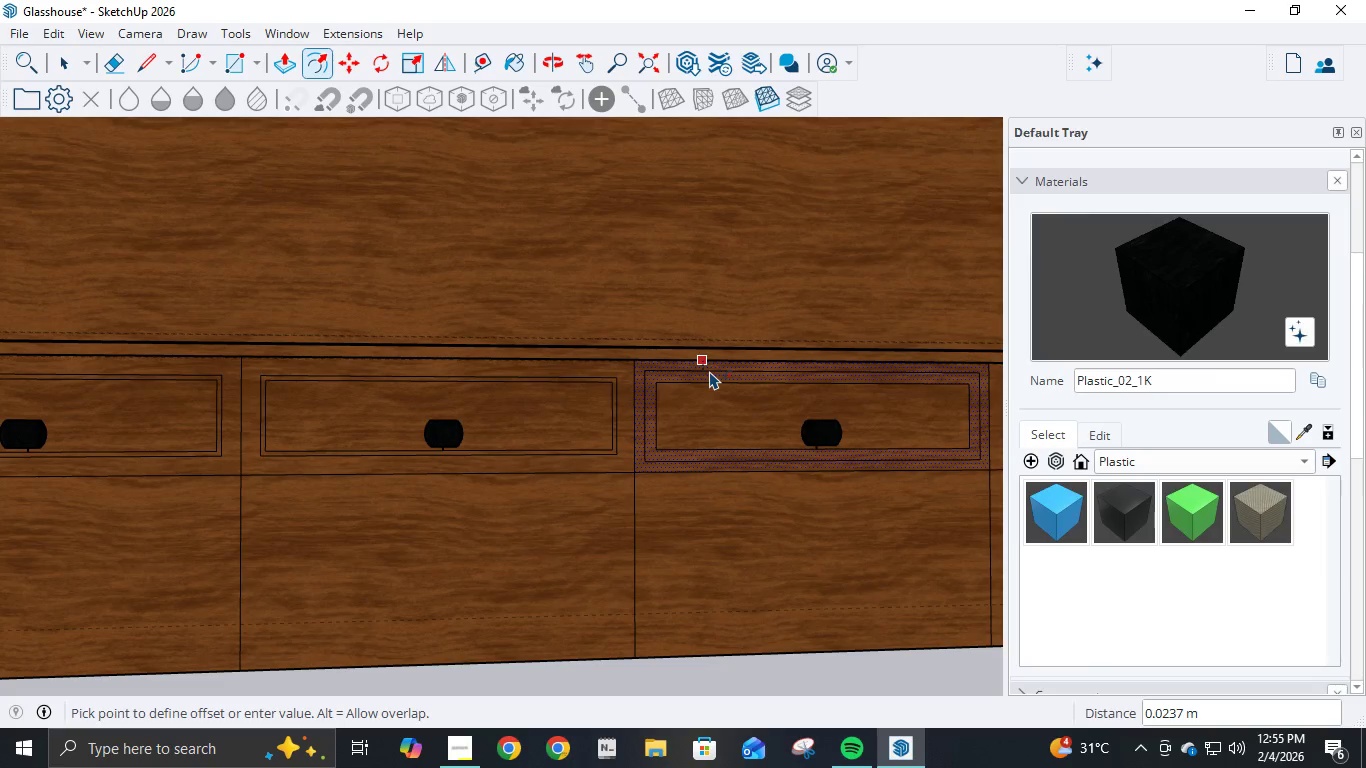 
key(NumpadDecimal)
 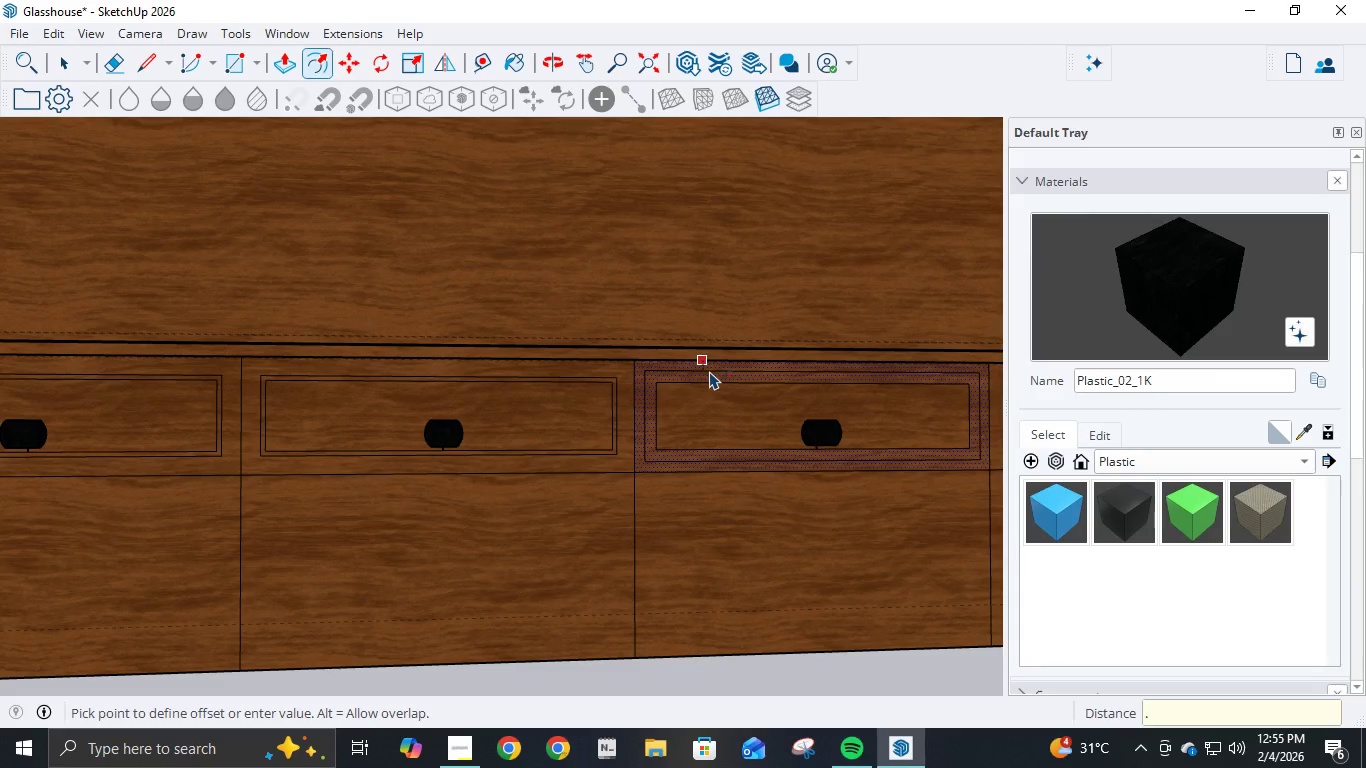 
key(Numpad0)
 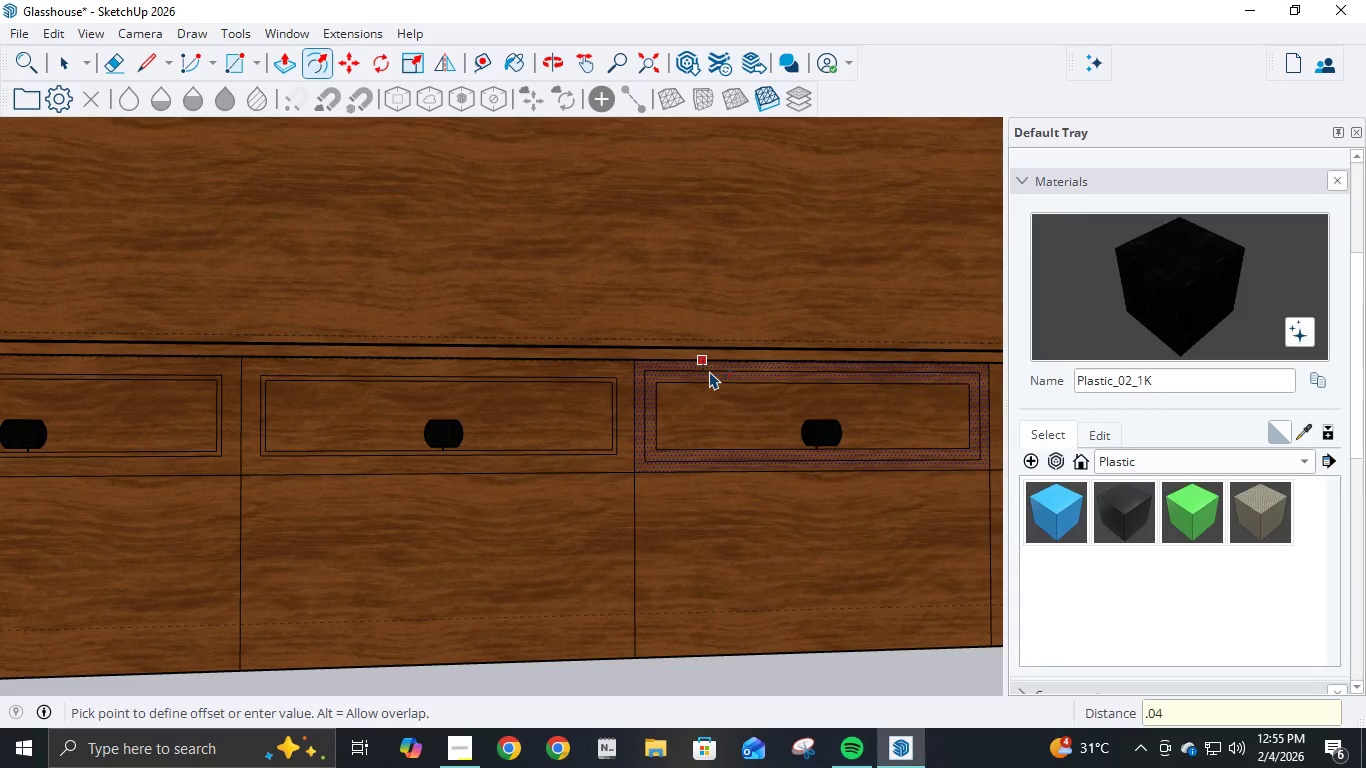 
key(Numpad4)
 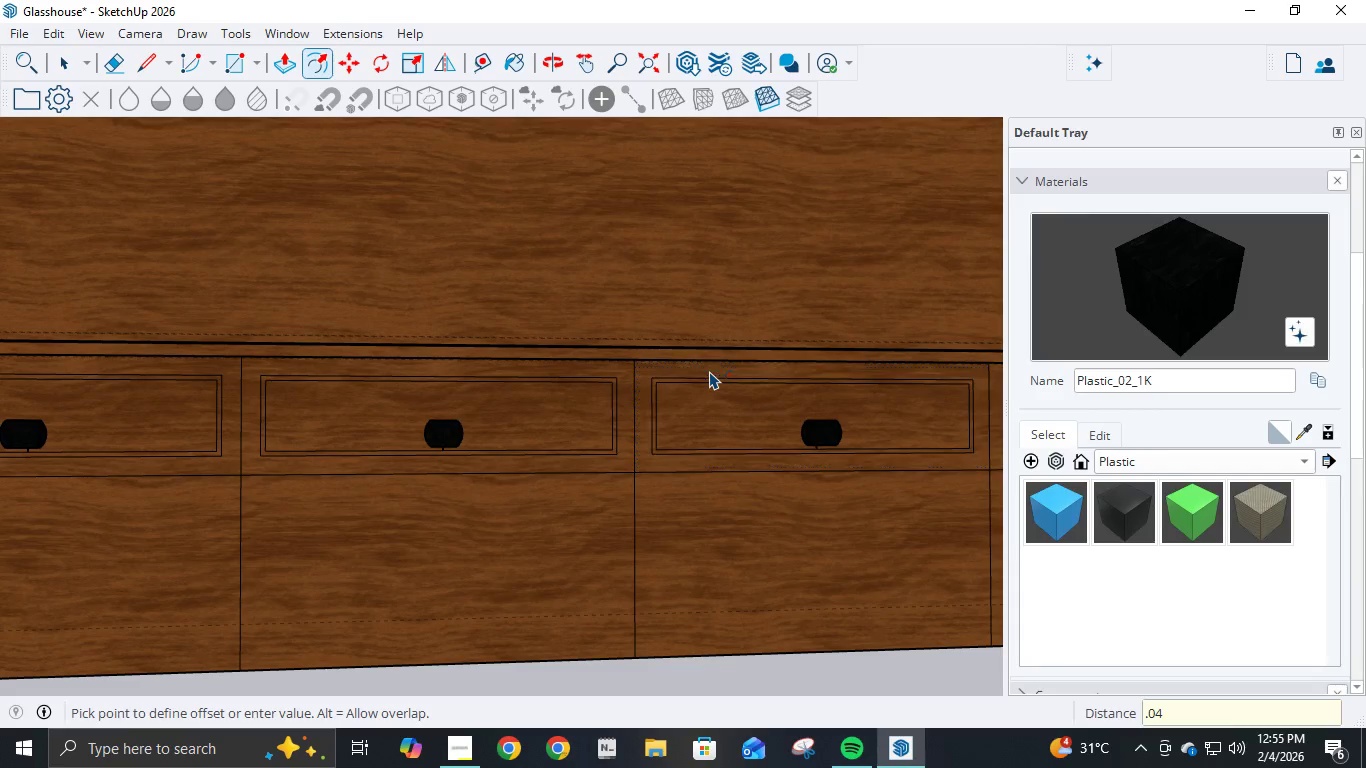 
key(NumpadEnter)
 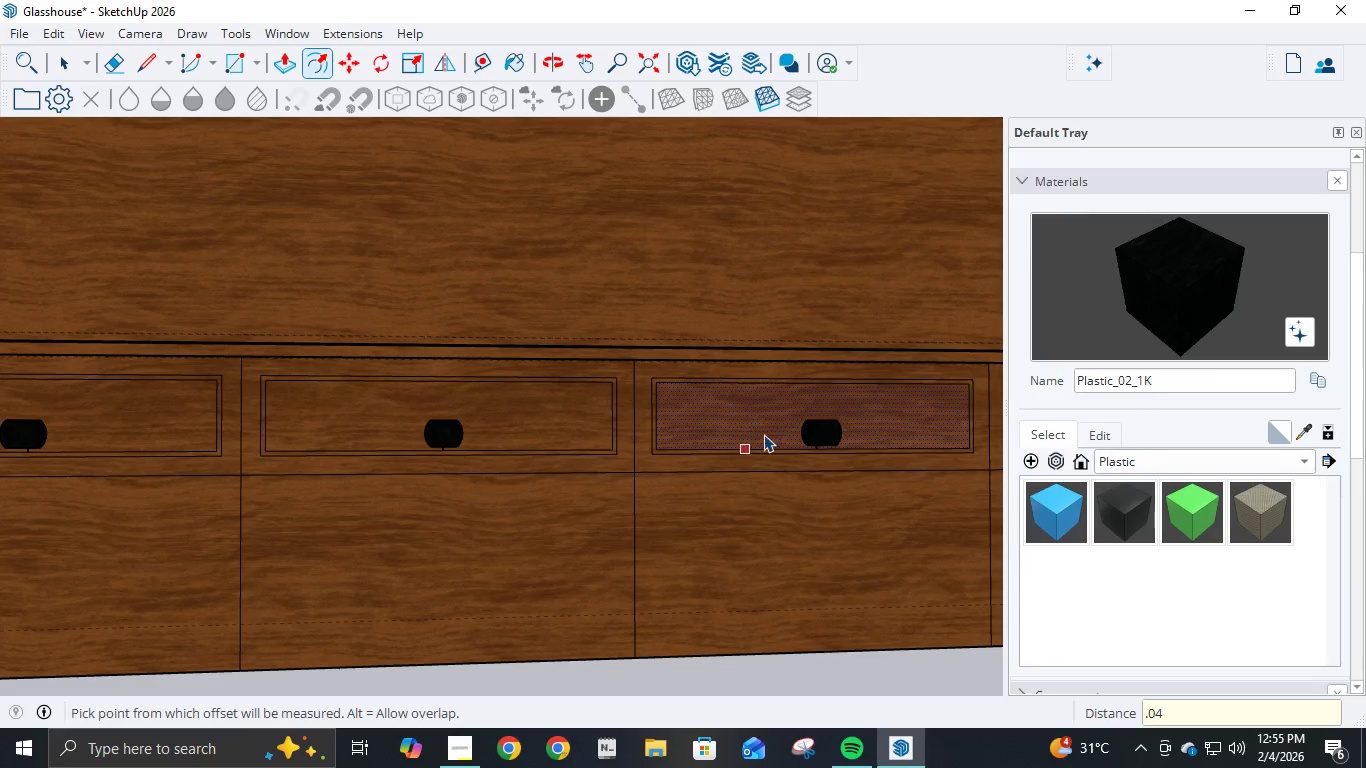 
hold_key(key=ShiftLeft, duration=1.09)
 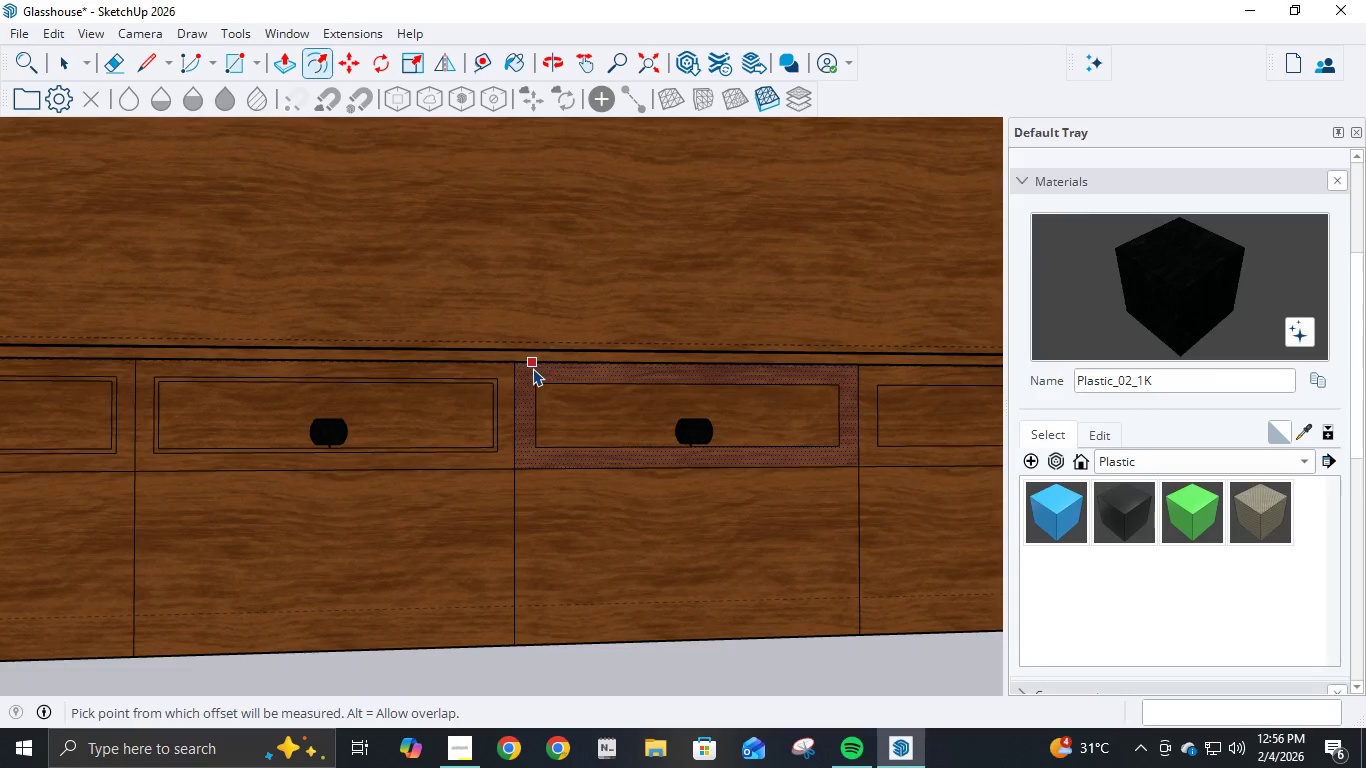 
left_click([533, 368])
 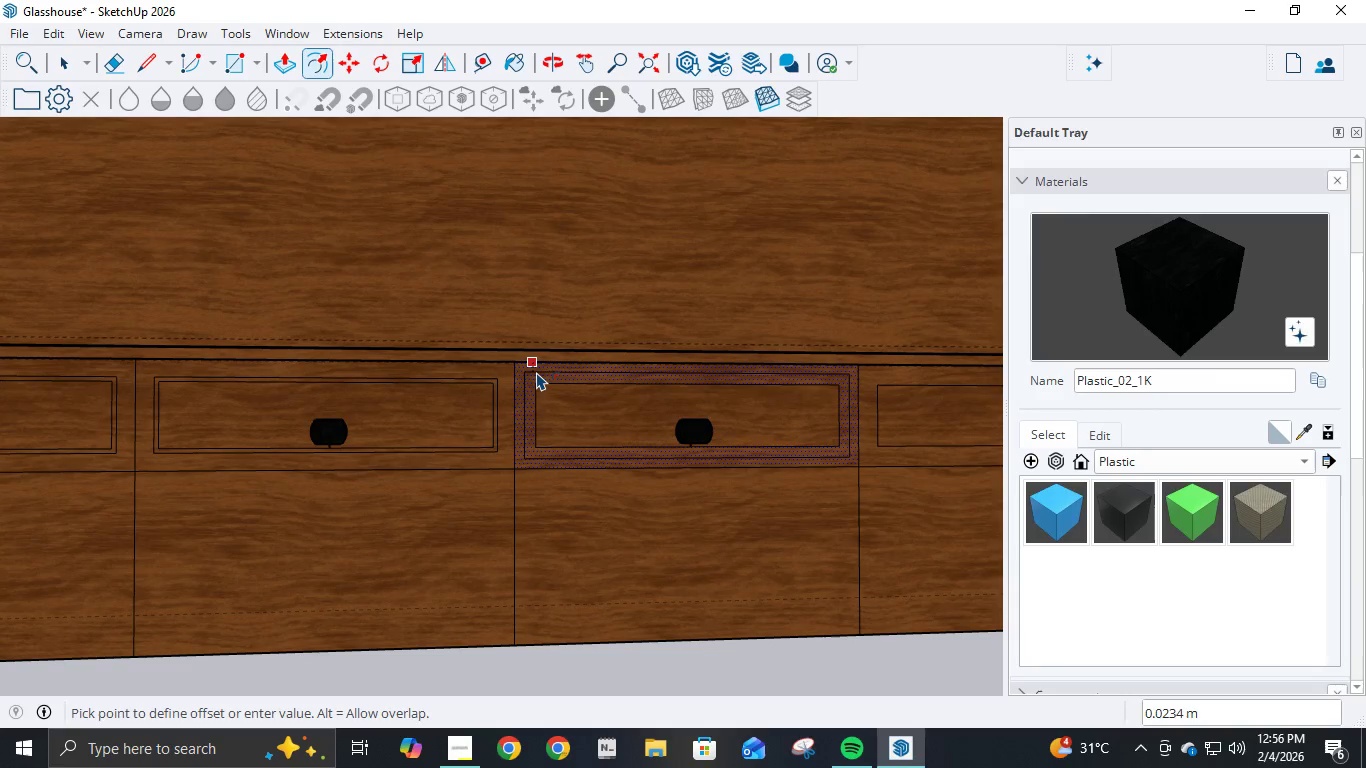 
key(NumpadDecimal)
 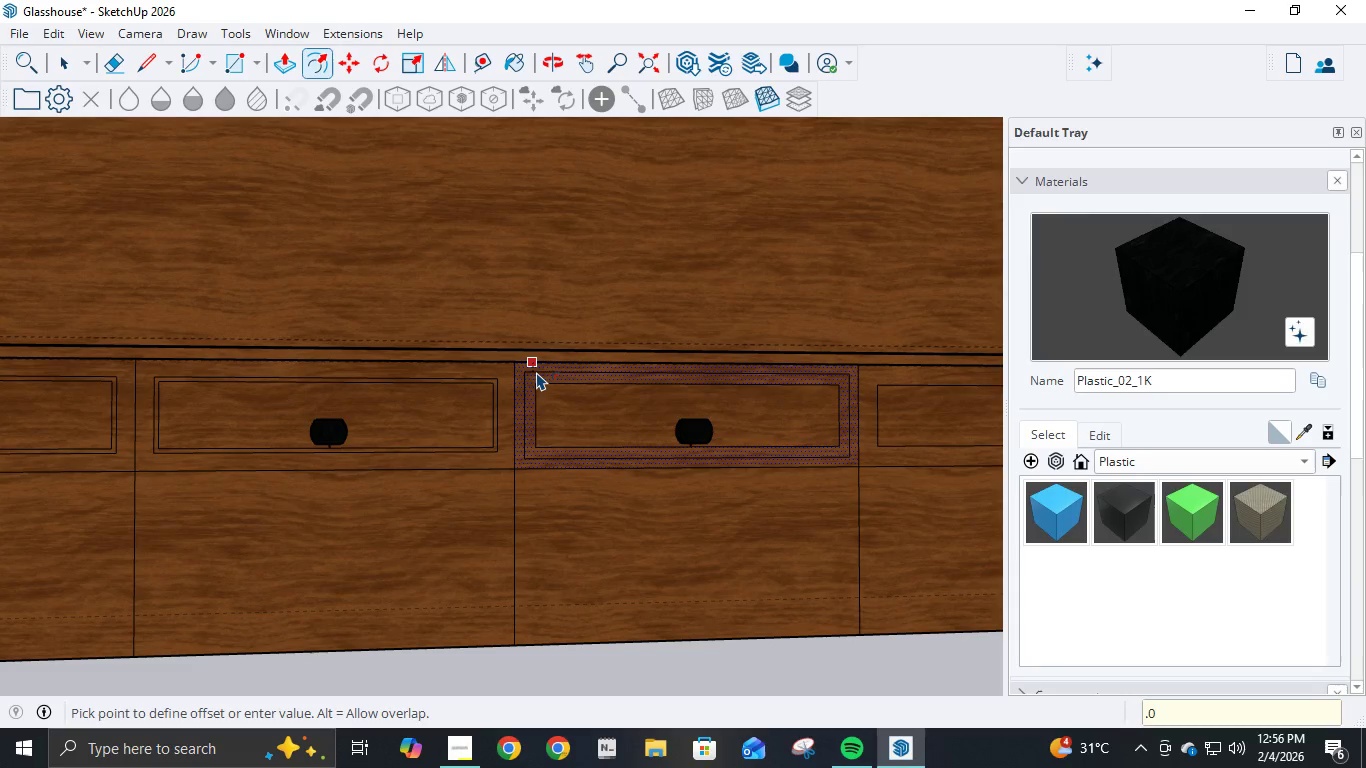 
key(Numpad0)
 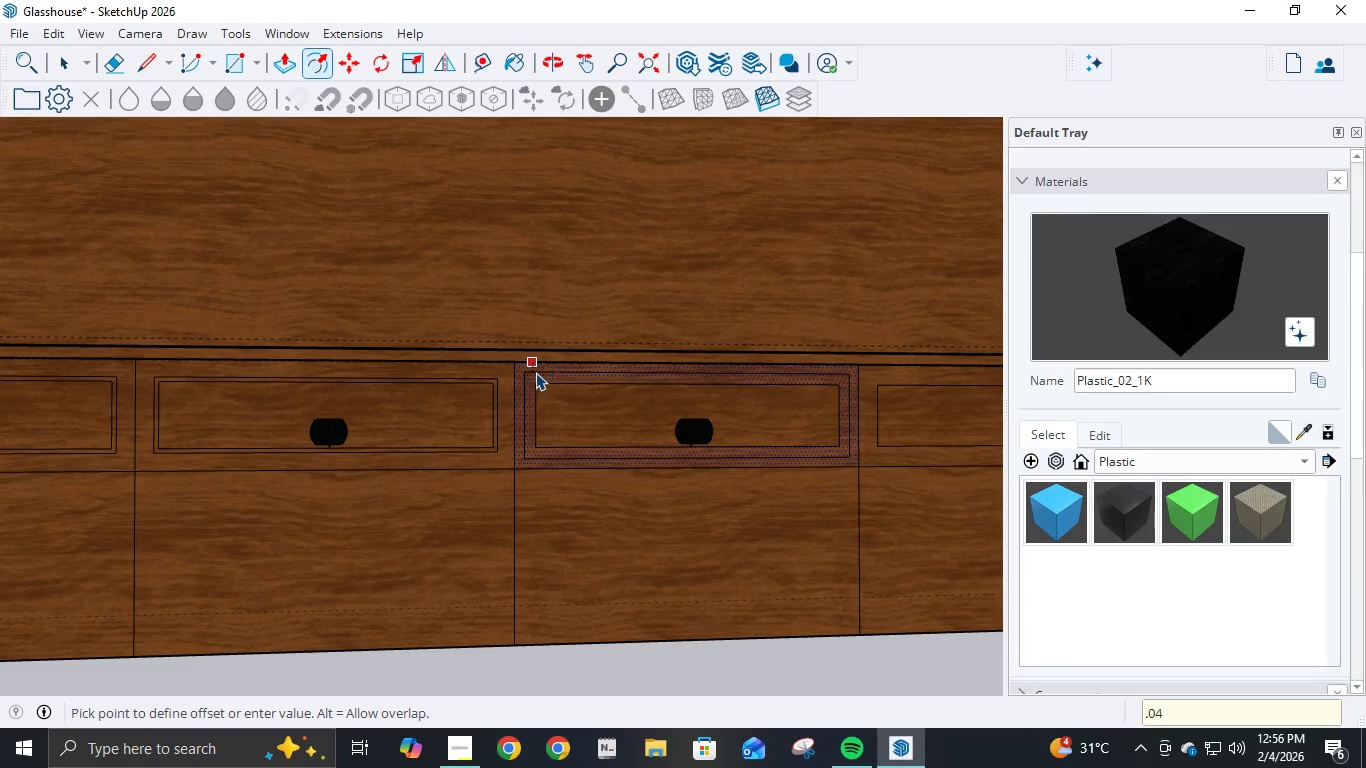 
key(Numpad4)
 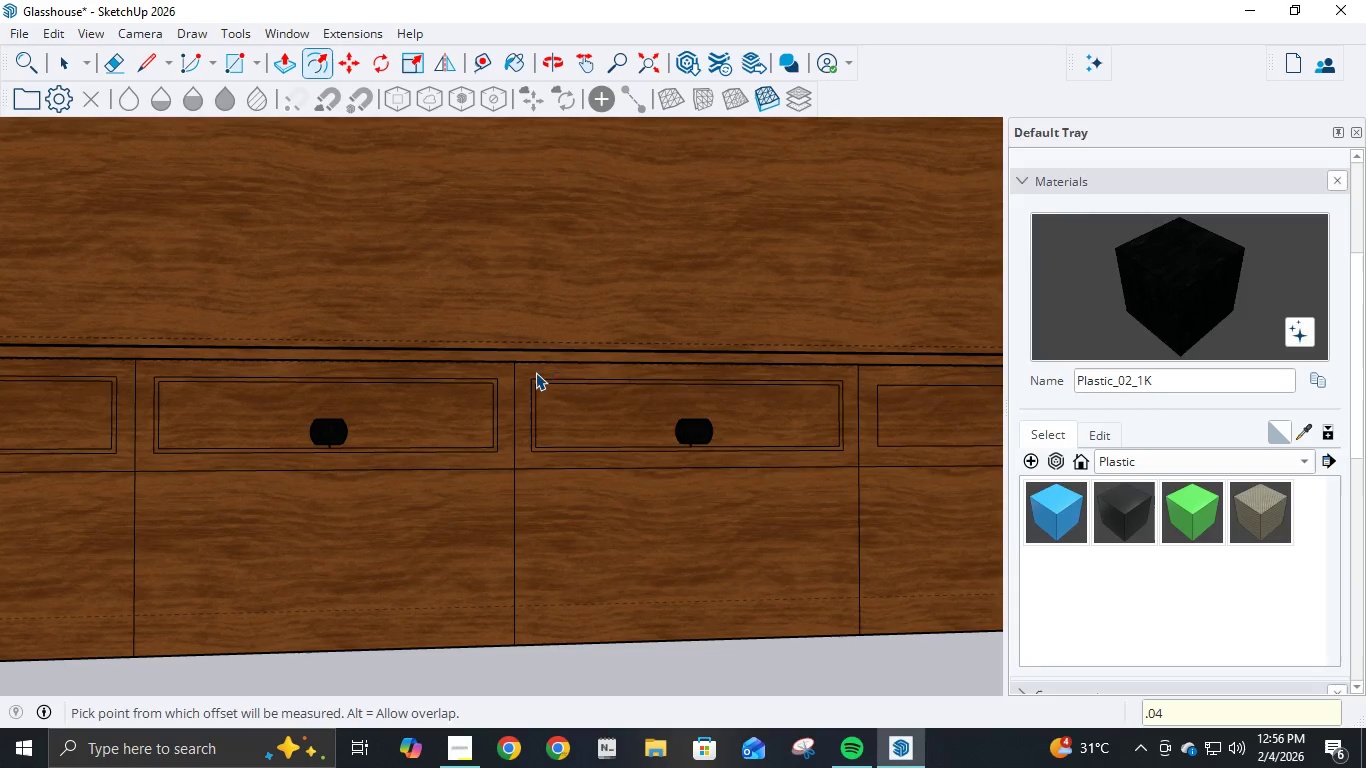 
key(NumpadEnter)
 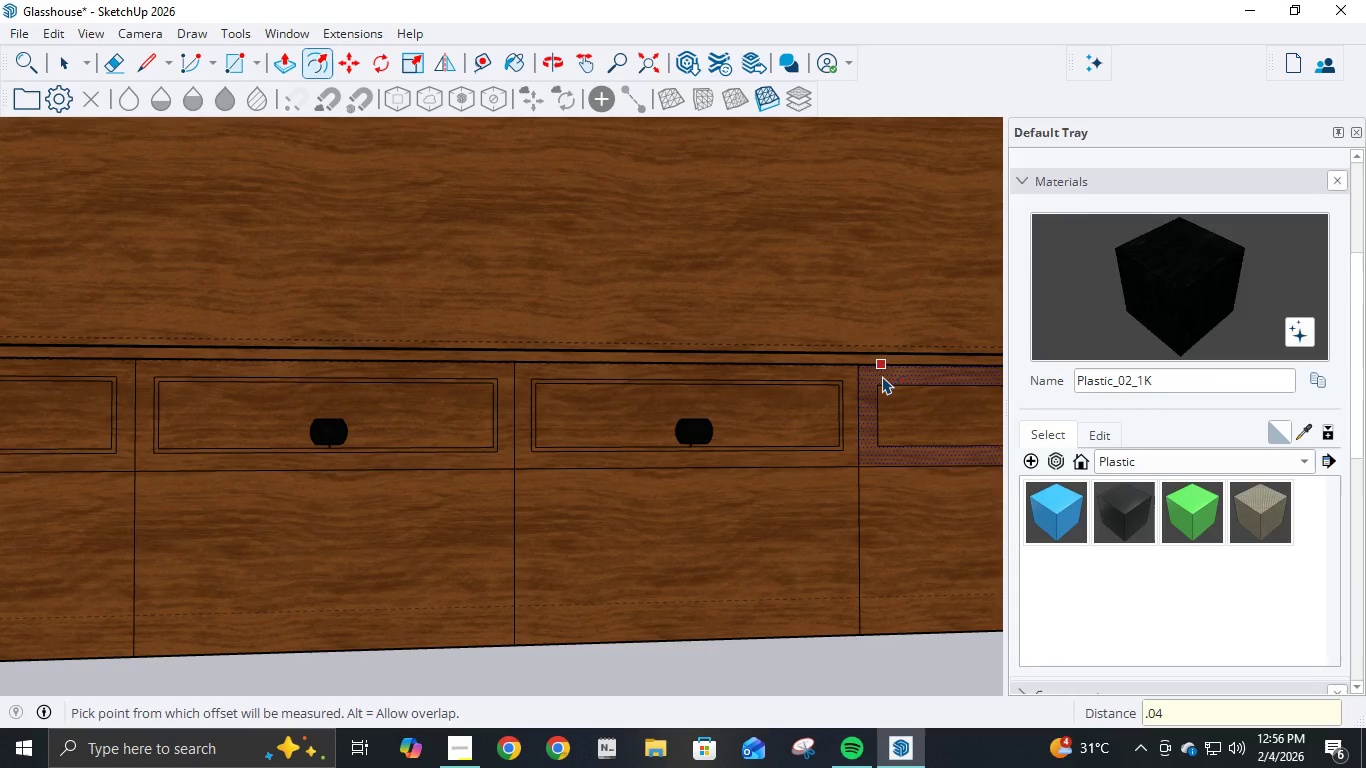 
left_click([882, 375])
 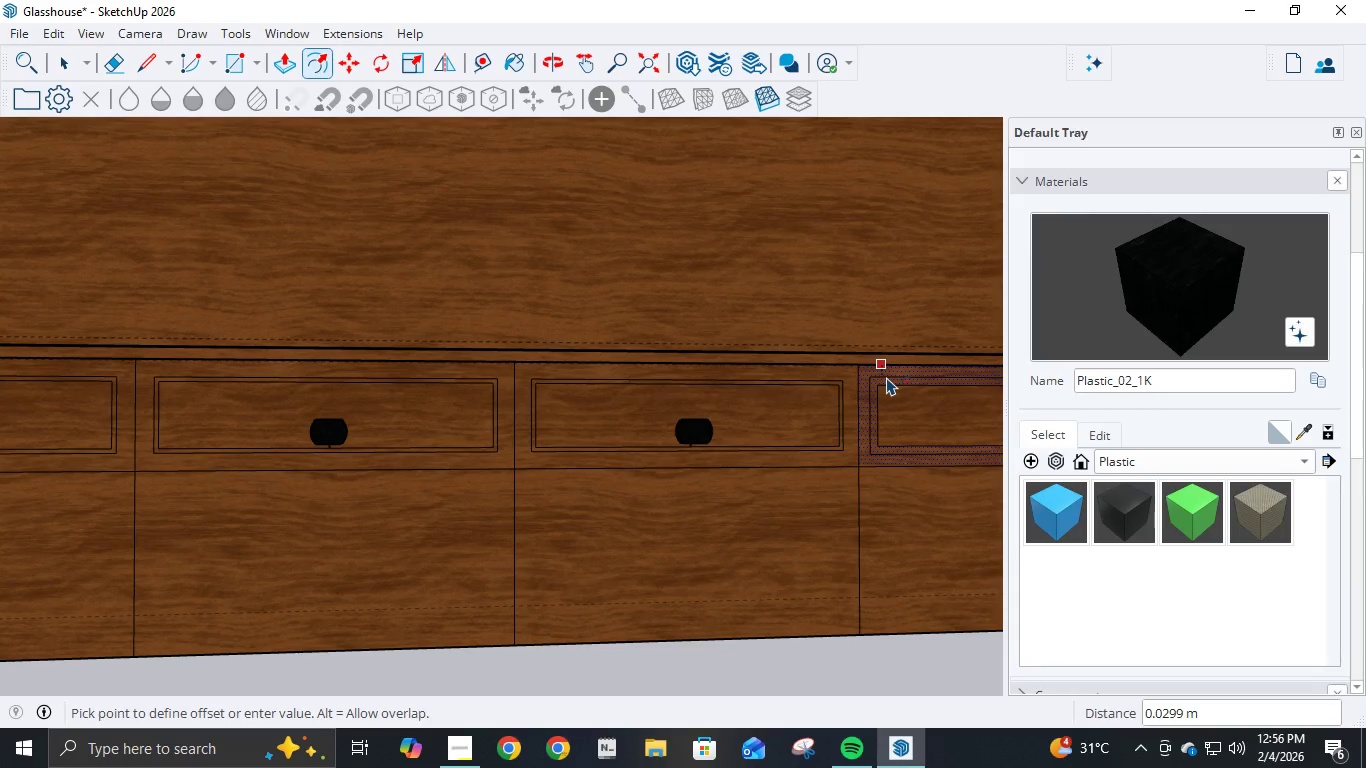 
key(NumpadDecimal)
 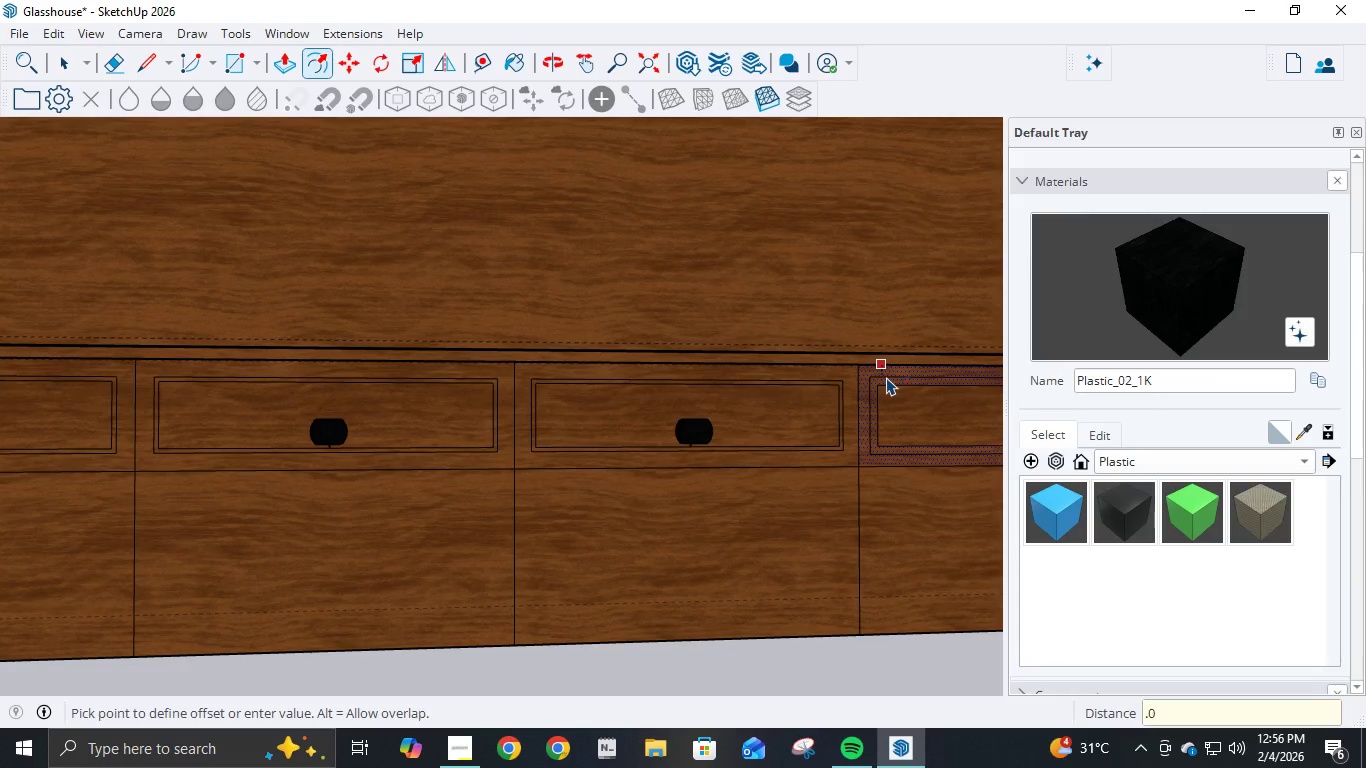 
key(Numpad0)
 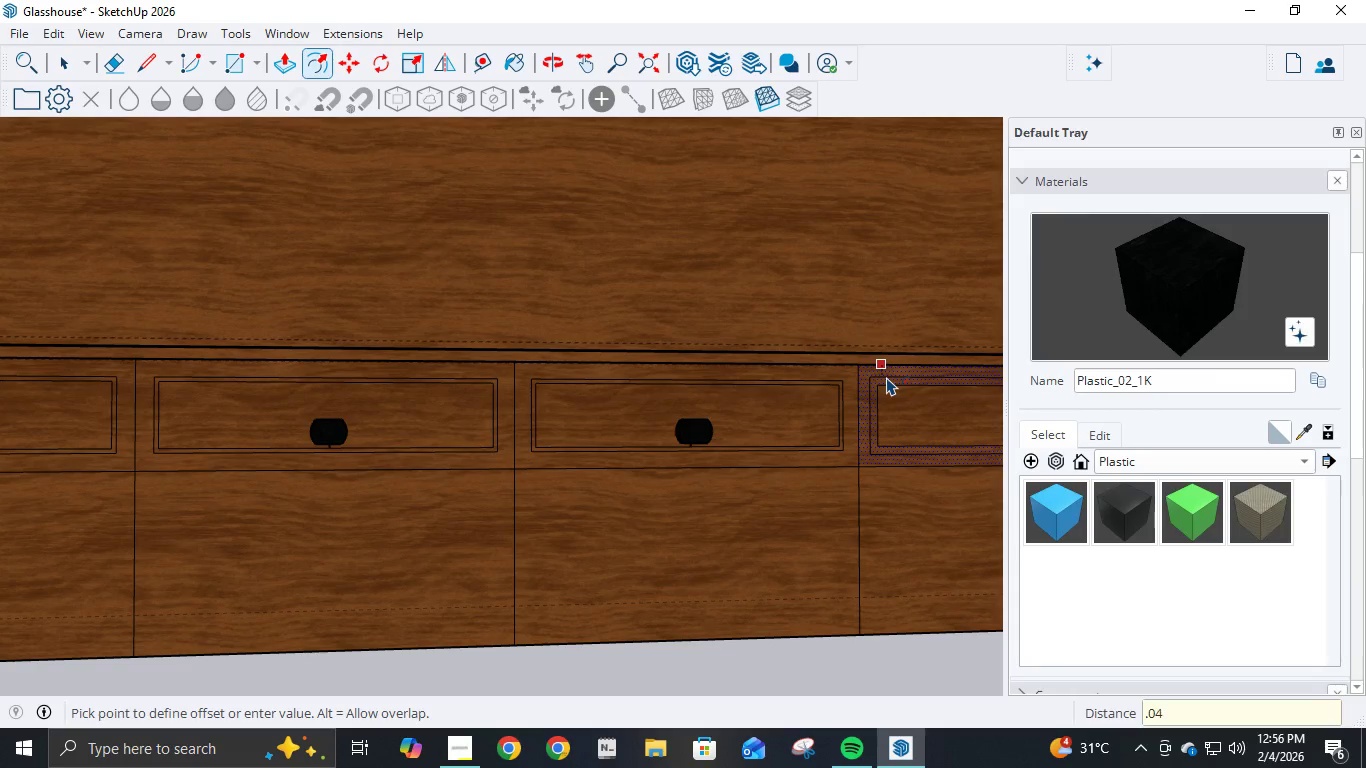 
key(Numpad4)
 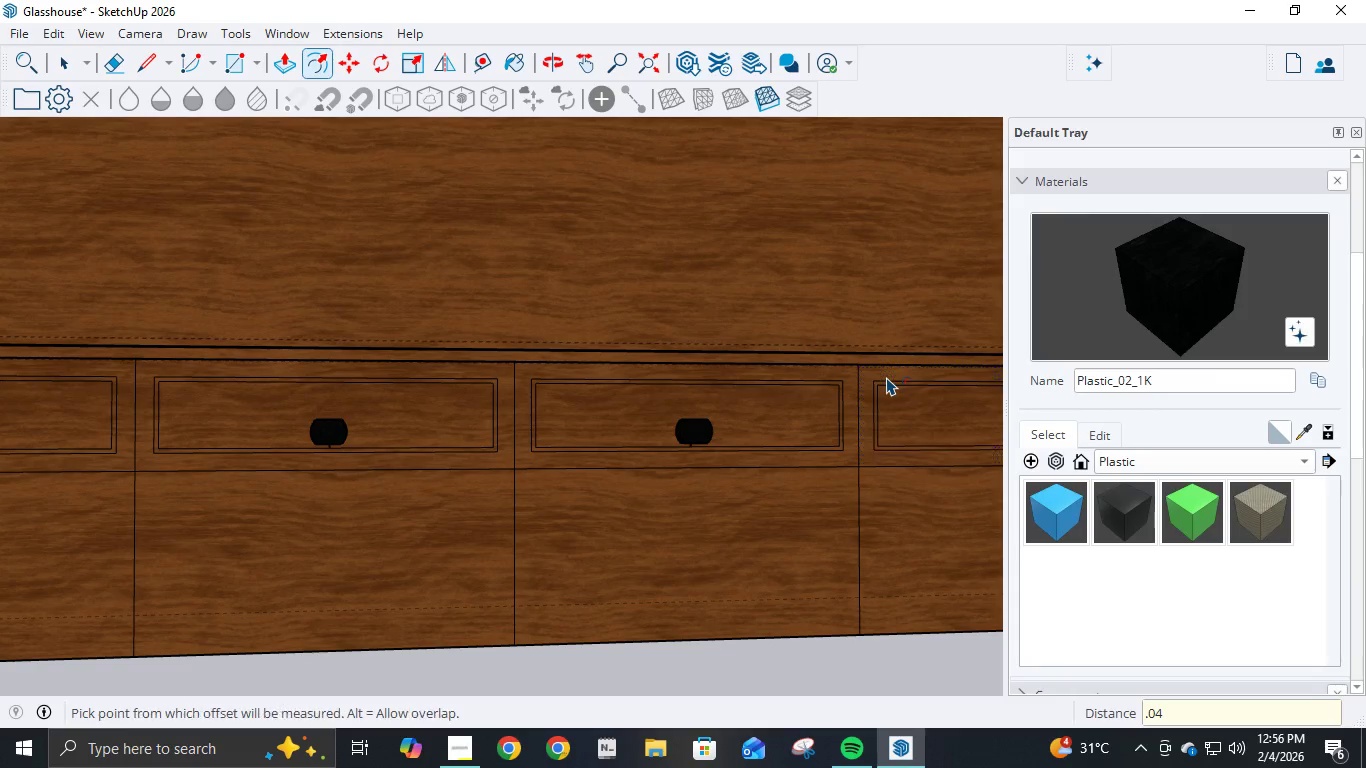 
key(NumpadEnter)
 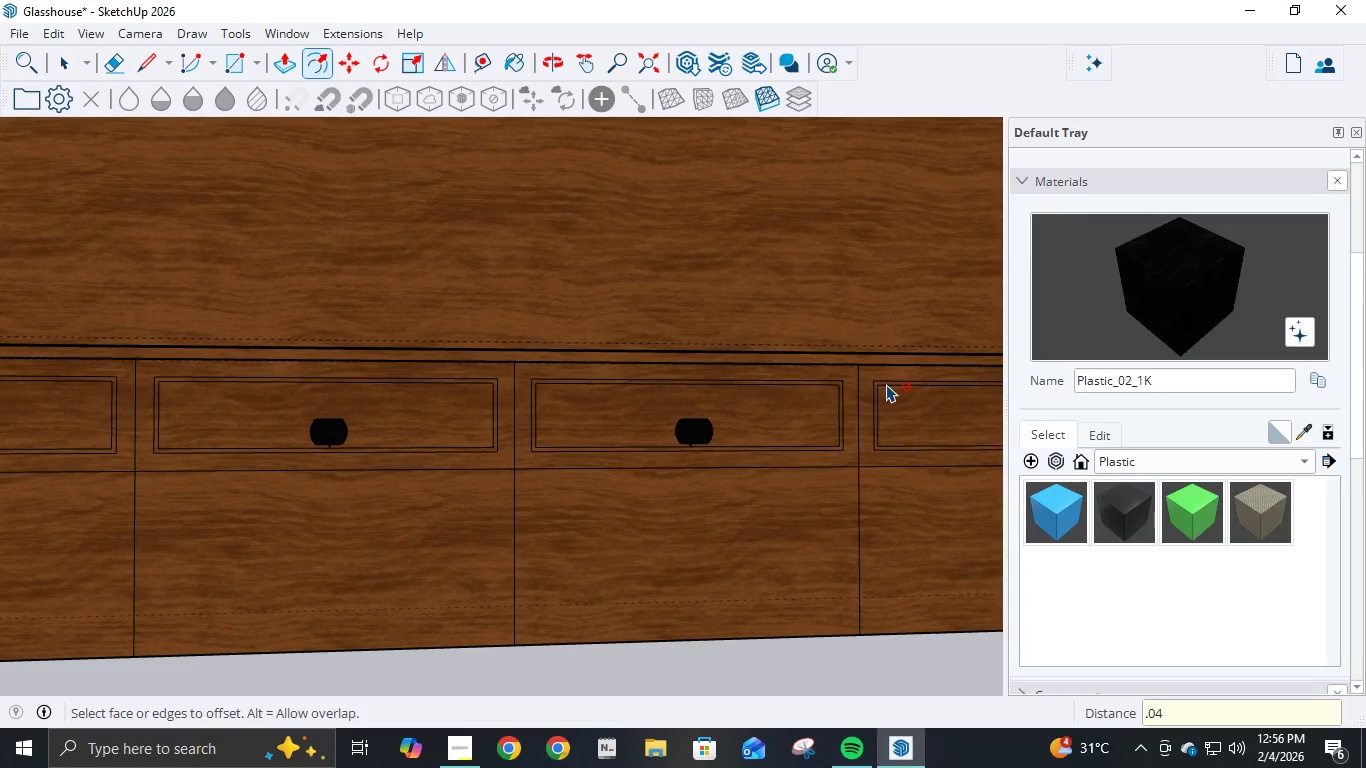 
hold_key(key=ShiftLeft, duration=1.47)
 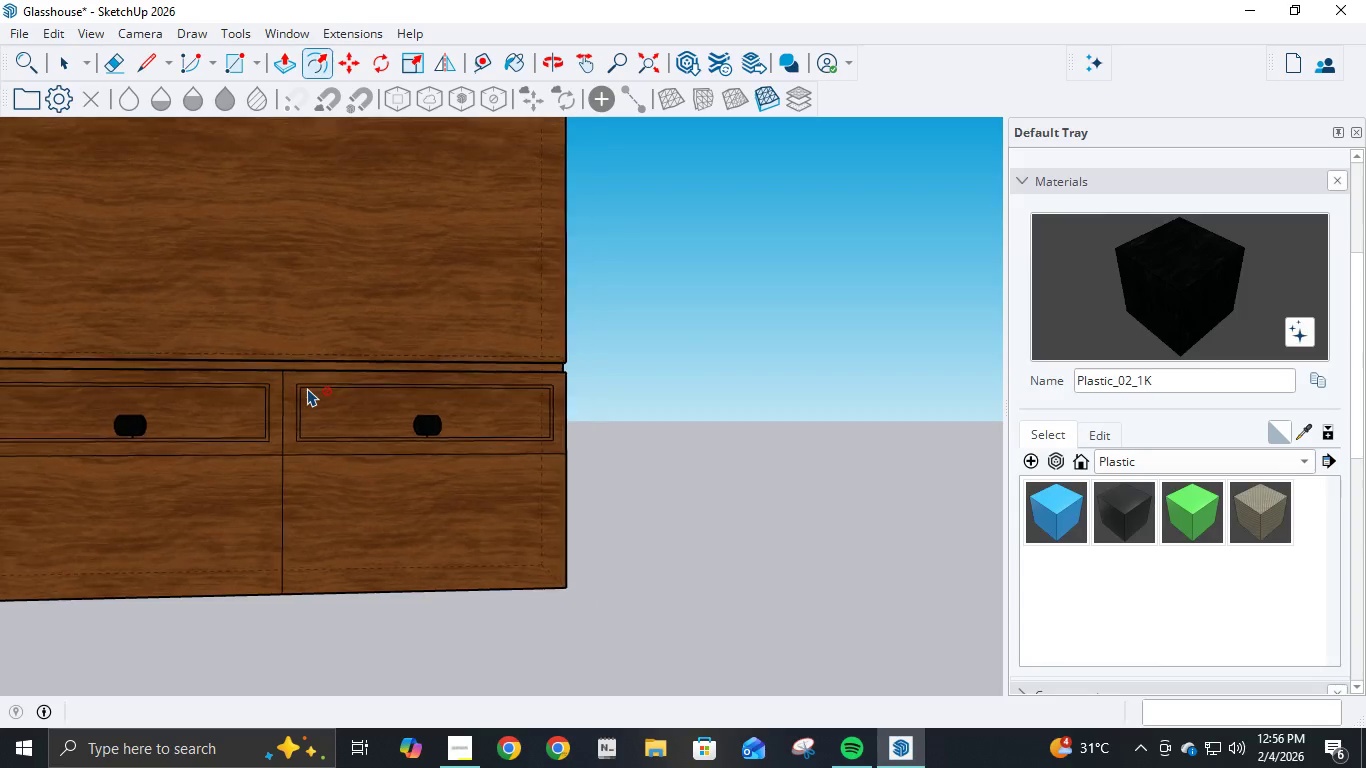 
key(Shift+ShiftLeft)
 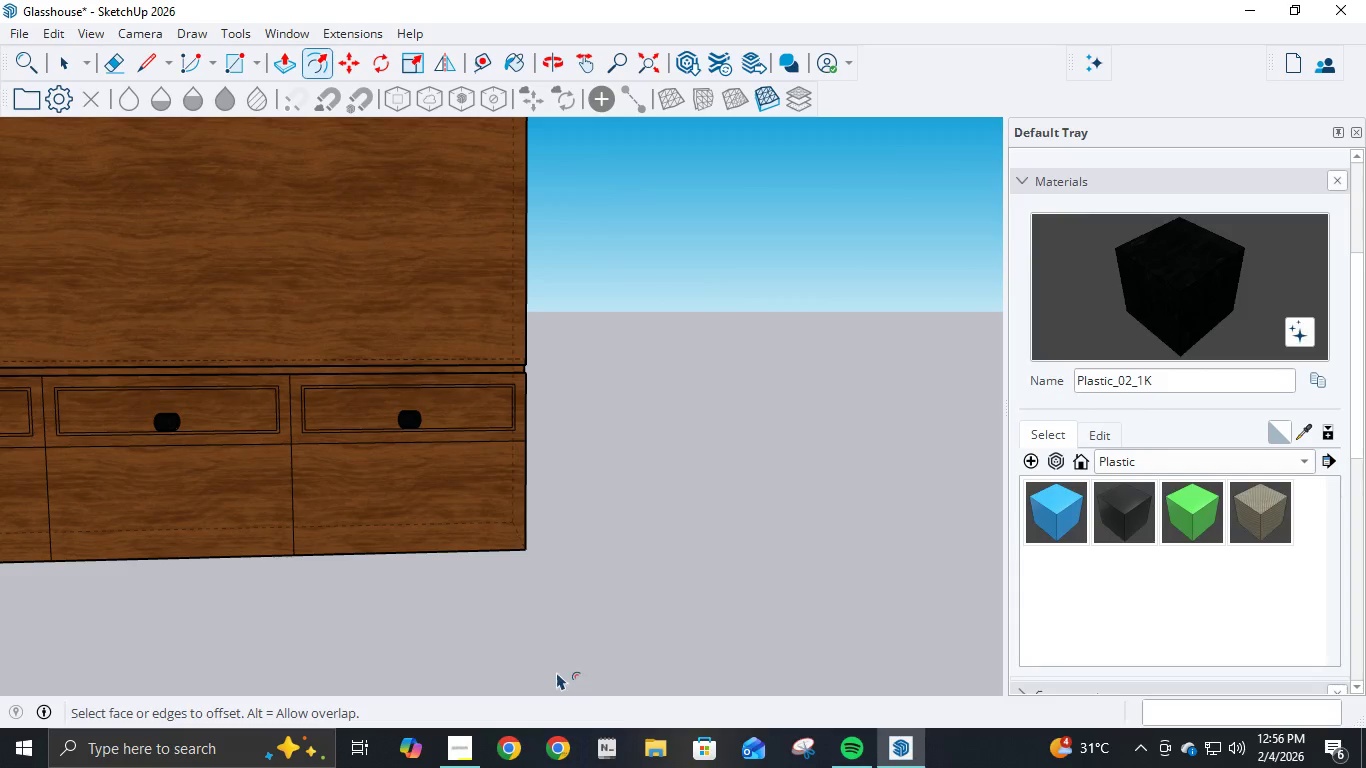 
scroll: coordinate [307, 388], scroll_direction: down, amount: 4.0
 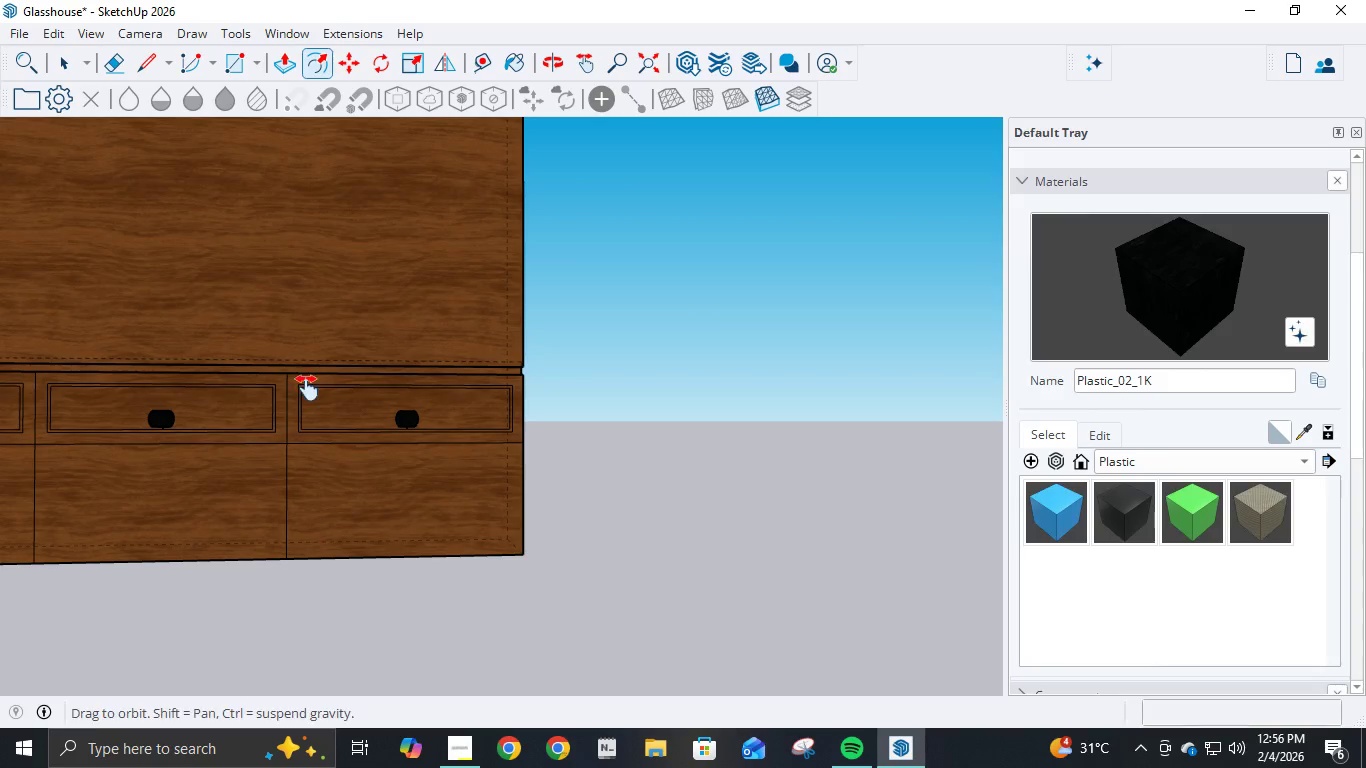 
left_click([469, 762])